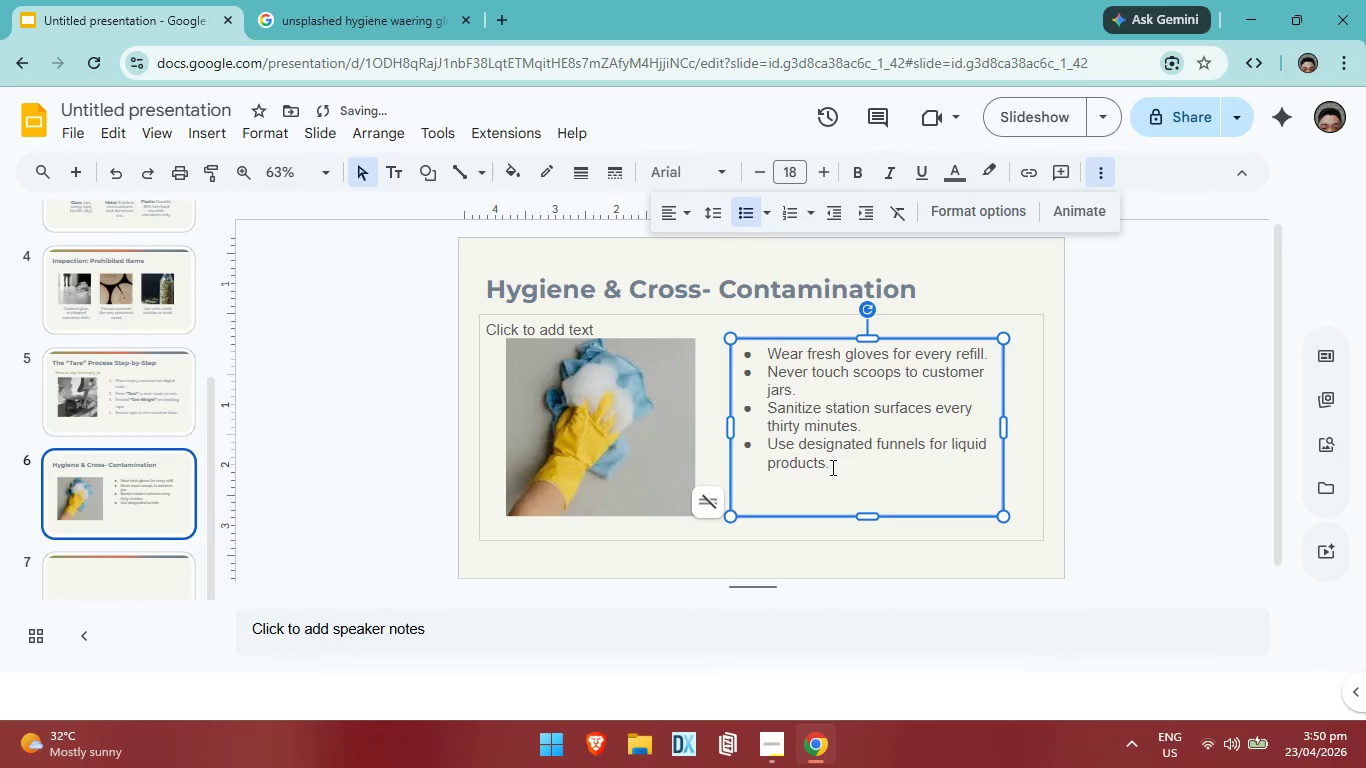 
left_click_drag(start_coordinate=[839, 467], to_coordinate=[764, 356])
 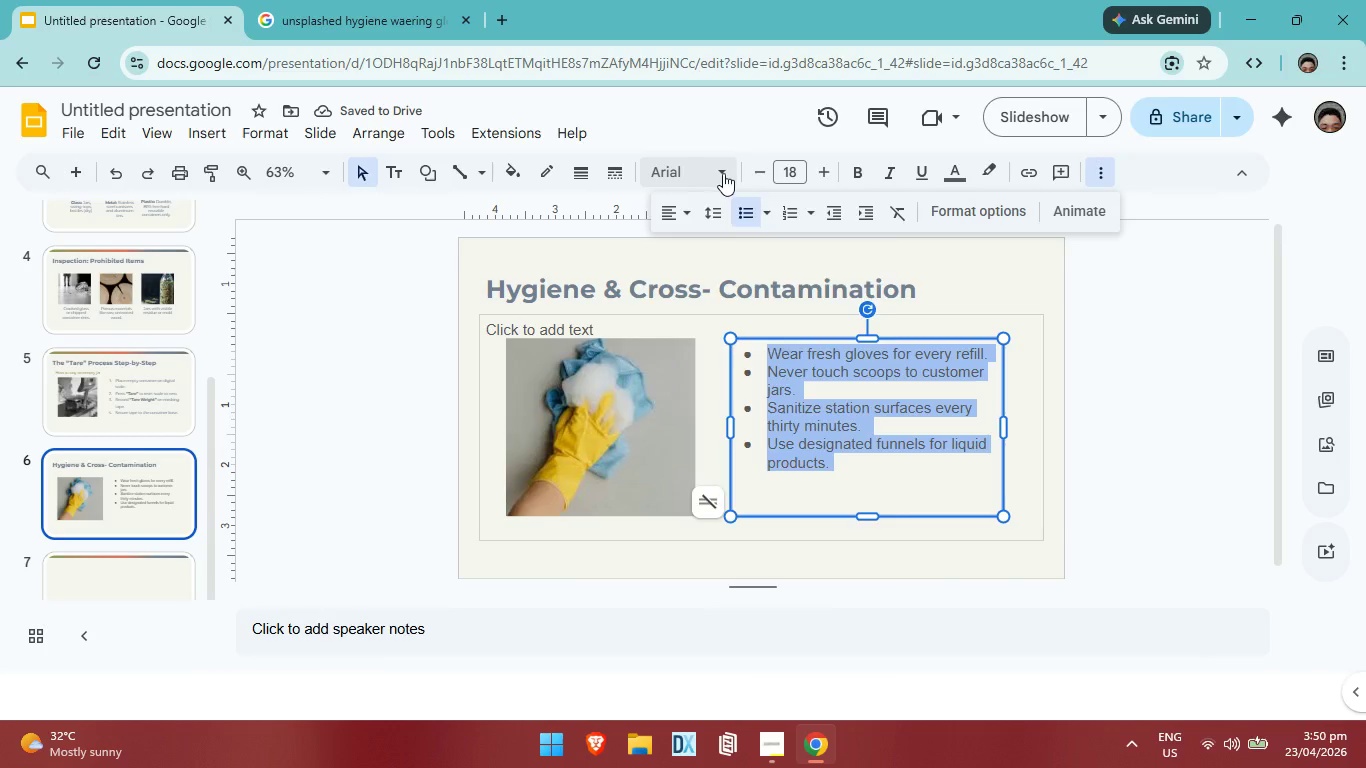 
left_click([723, 173])
 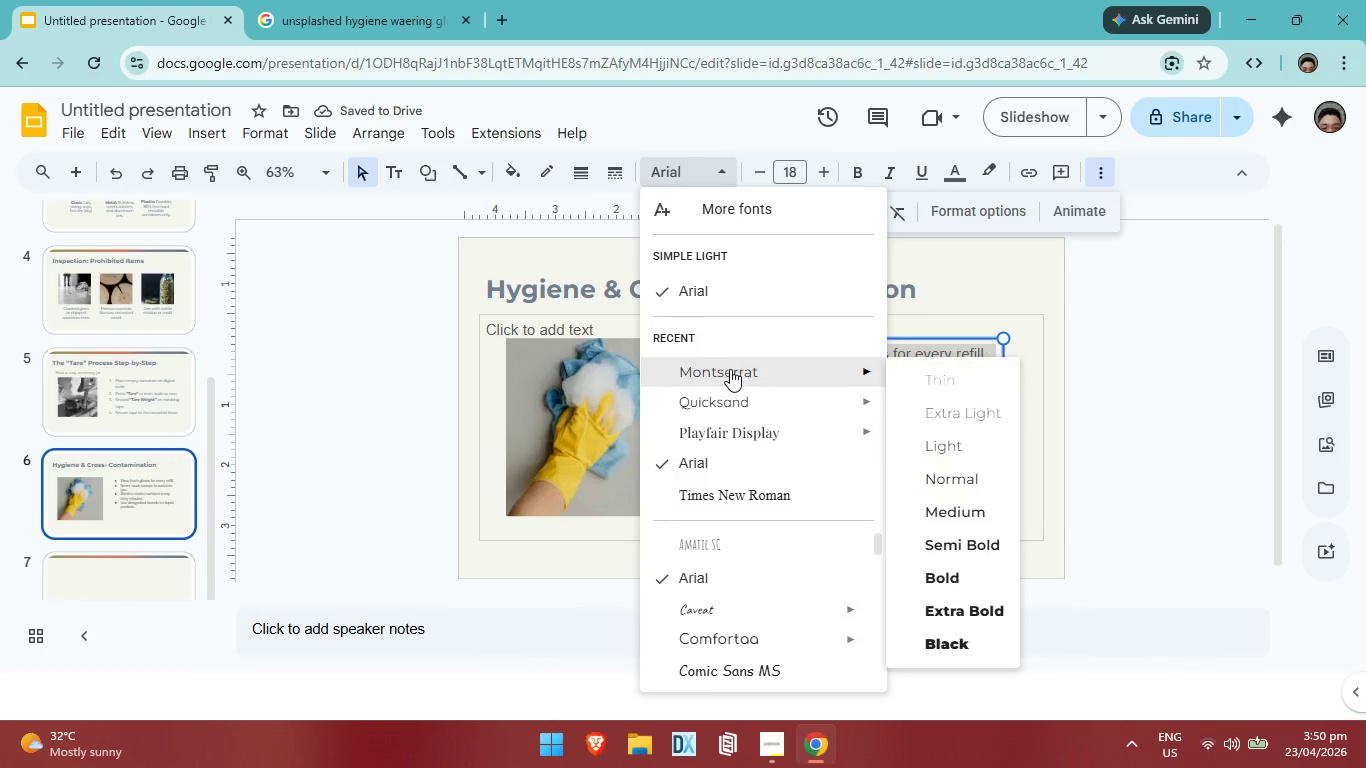 
left_click([730, 369])
 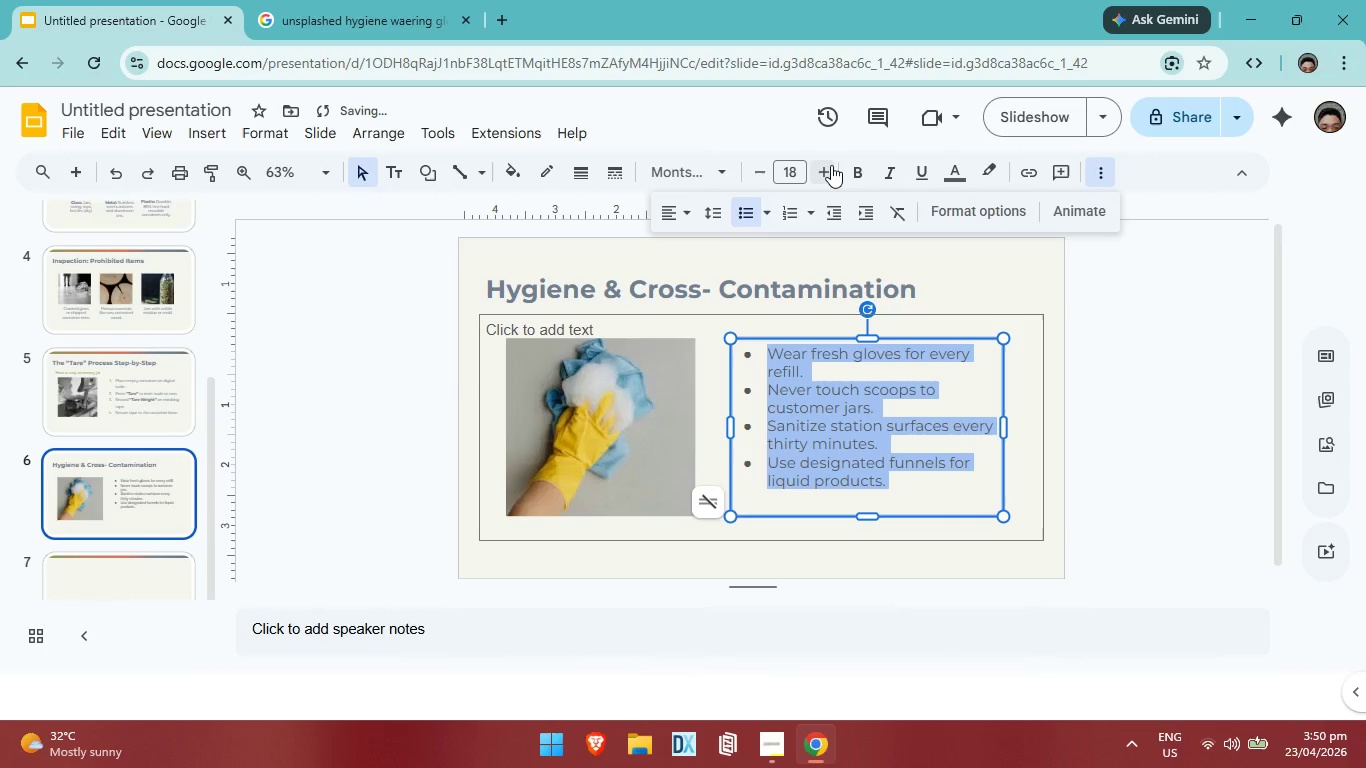 
left_click([831, 165])
 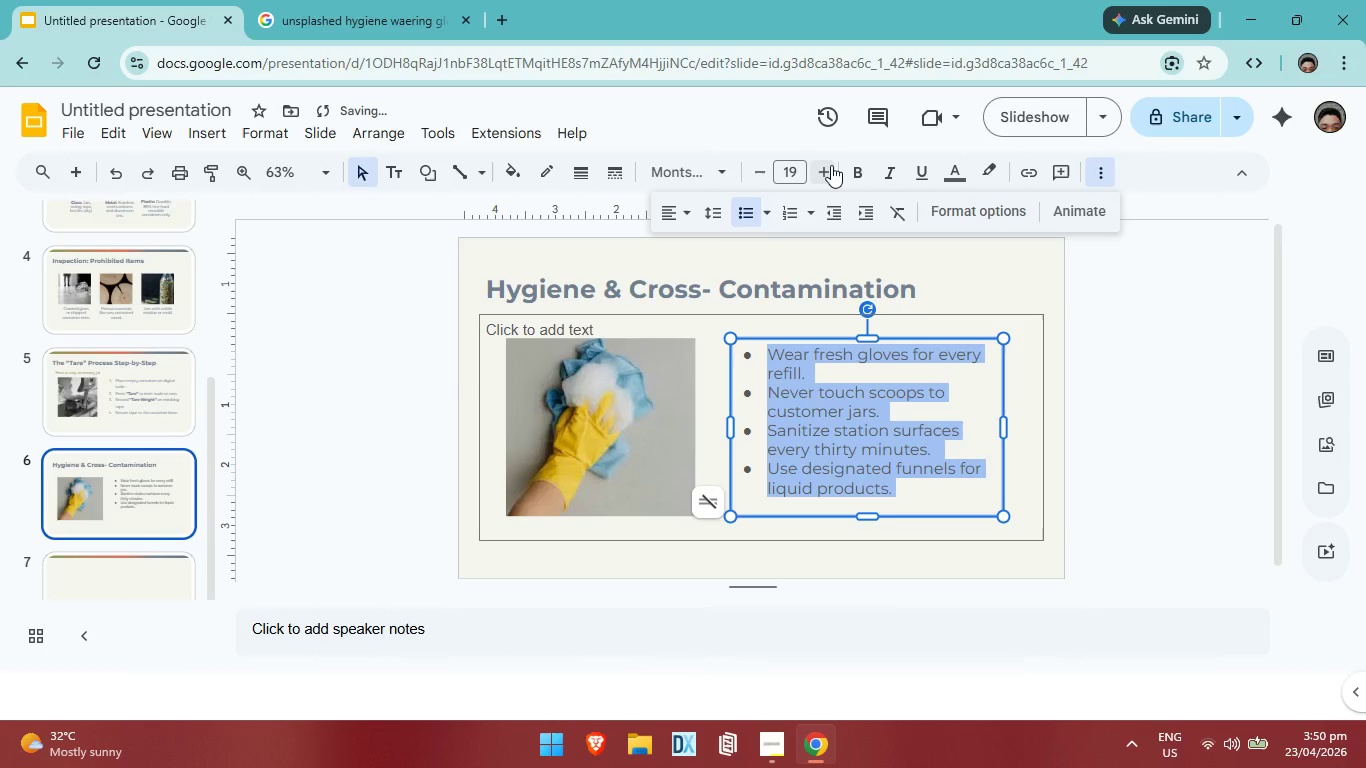 
left_click([831, 165])
 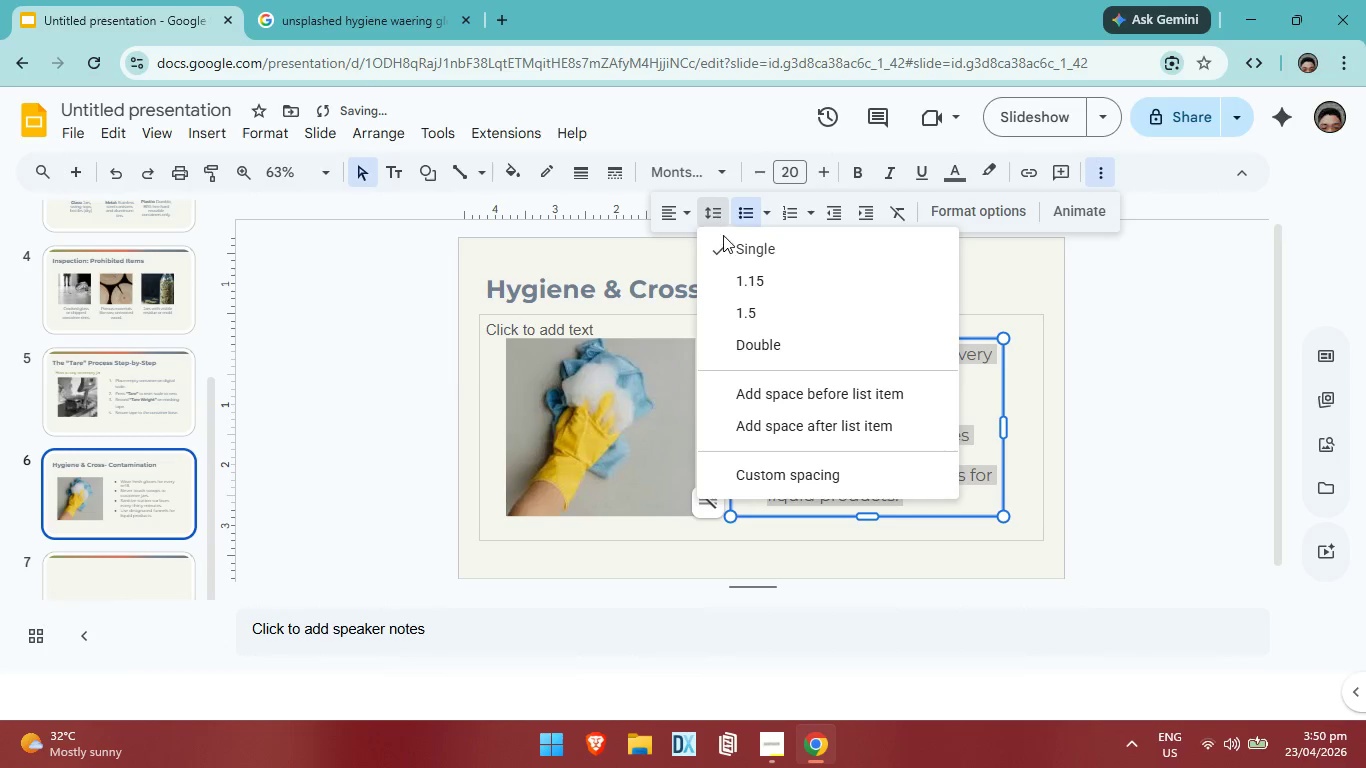 
left_click([751, 286])
 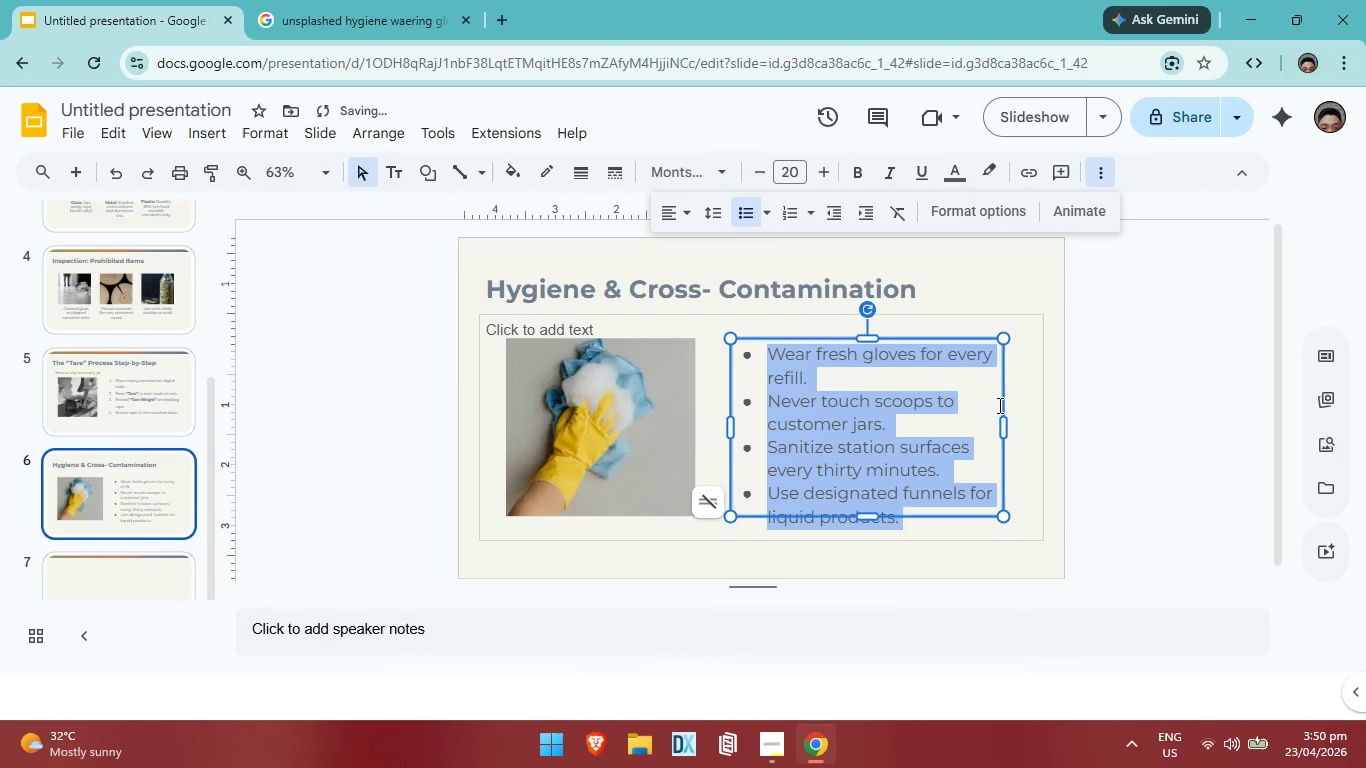 
left_click_drag(start_coordinate=[1005, 421], to_coordinate=[1031, 422])
 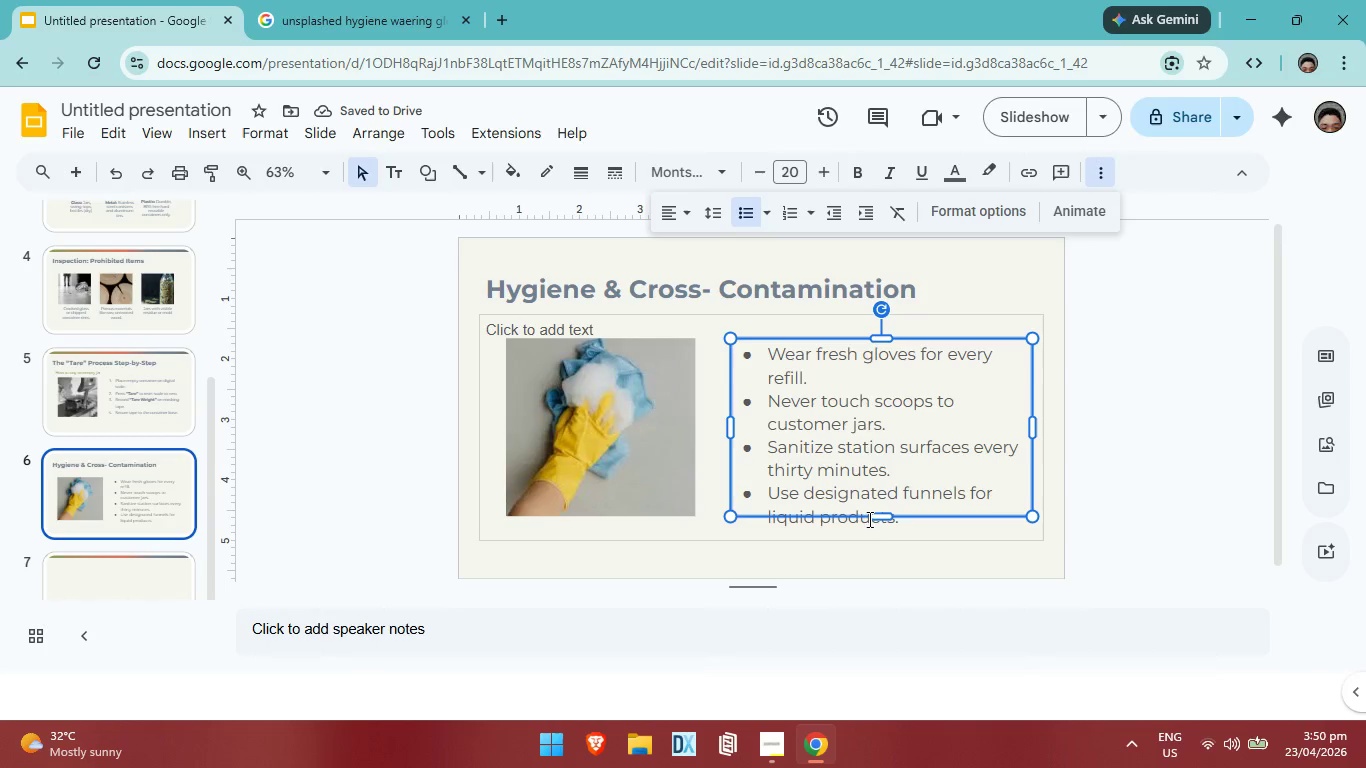 
left_click_drag(start_coordinate=[880, 516], to_coordinate=[882, 533])
 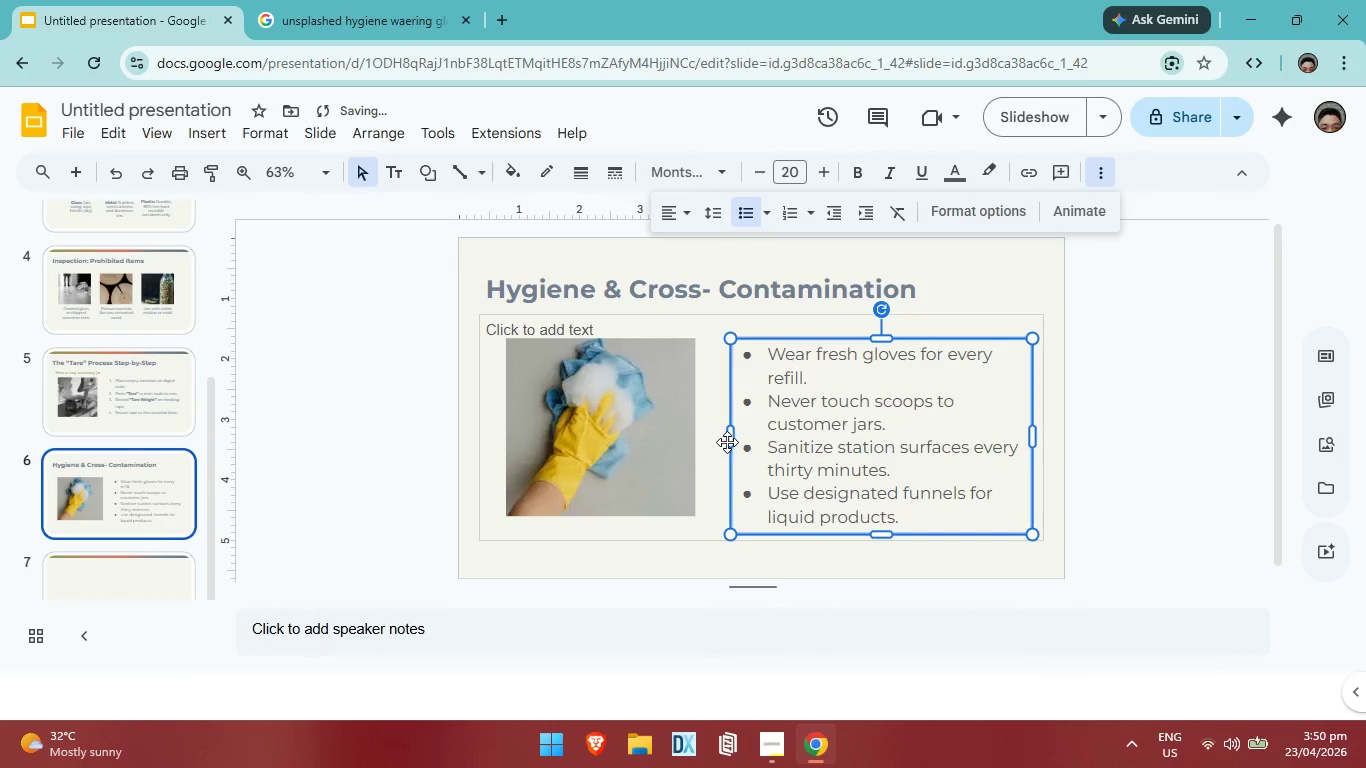 
left_click_drag(start_coordinate=[729, 442], to_coordinate=[717, 440])
 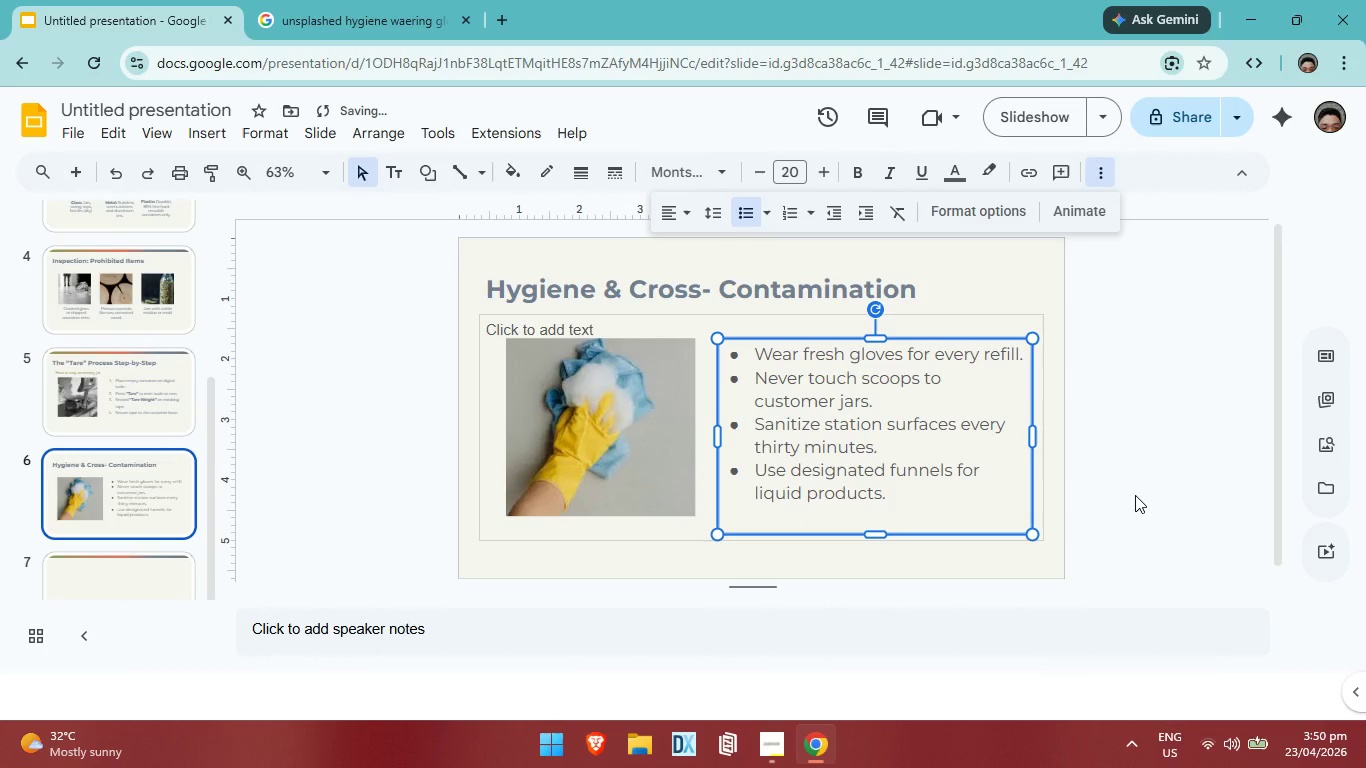 
left_click([1135, 495])
 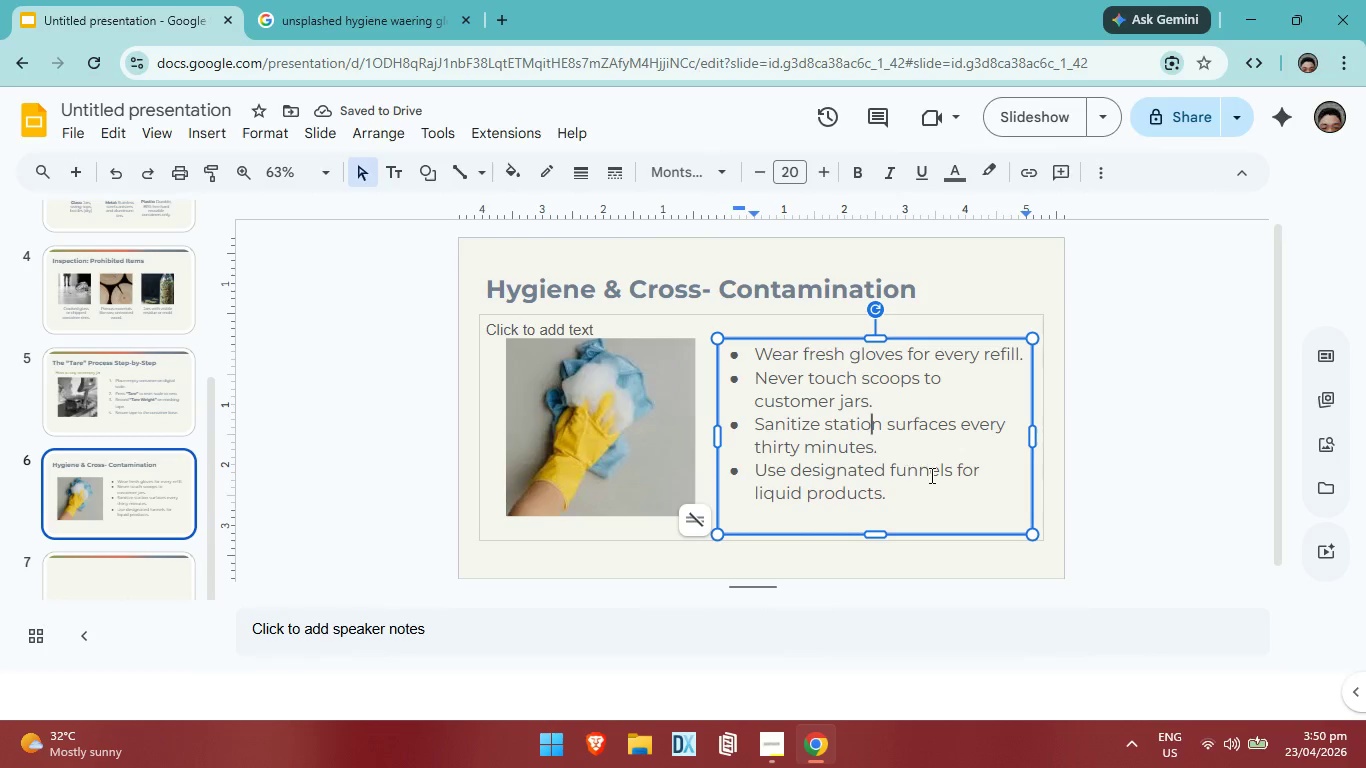 
left_click([920, 498])
 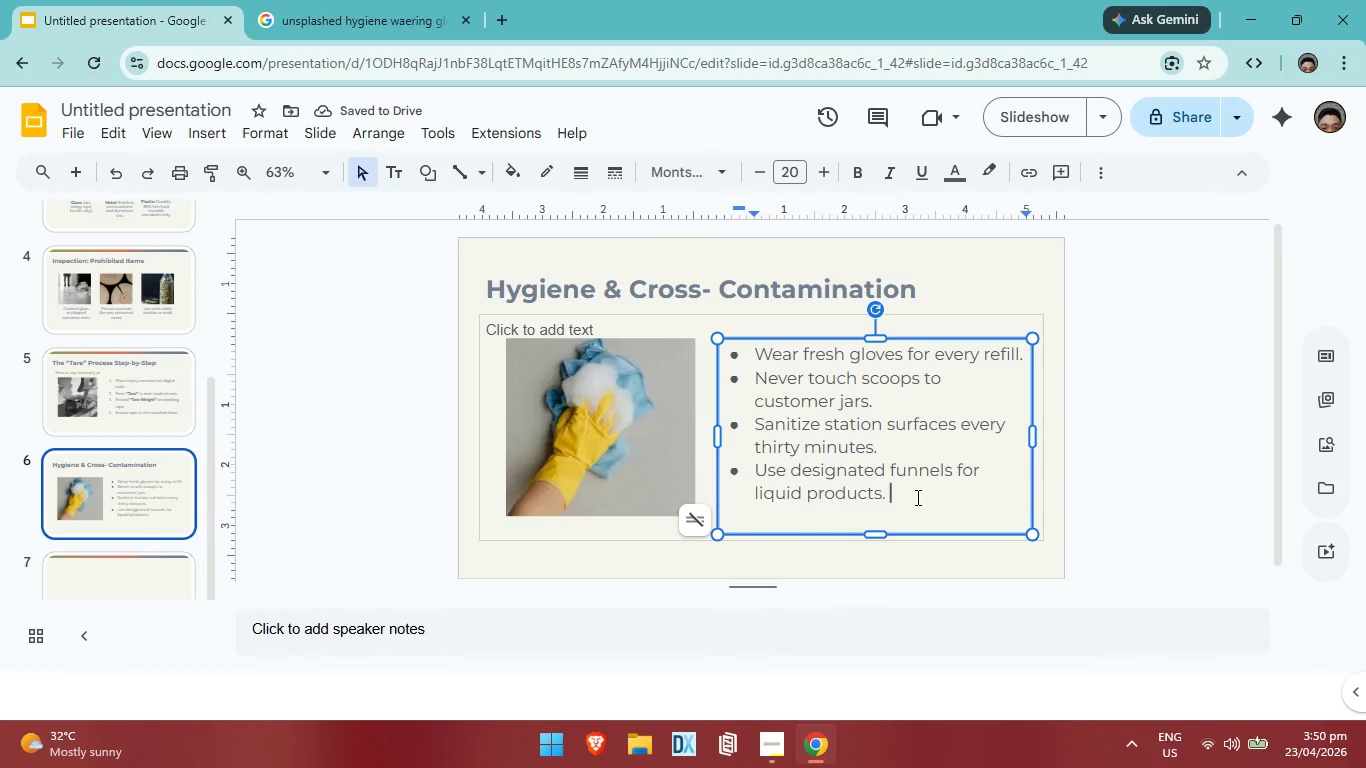 
left_click_drag(start_coordinate=[915, 497], to_coordinate=[704, 345])
 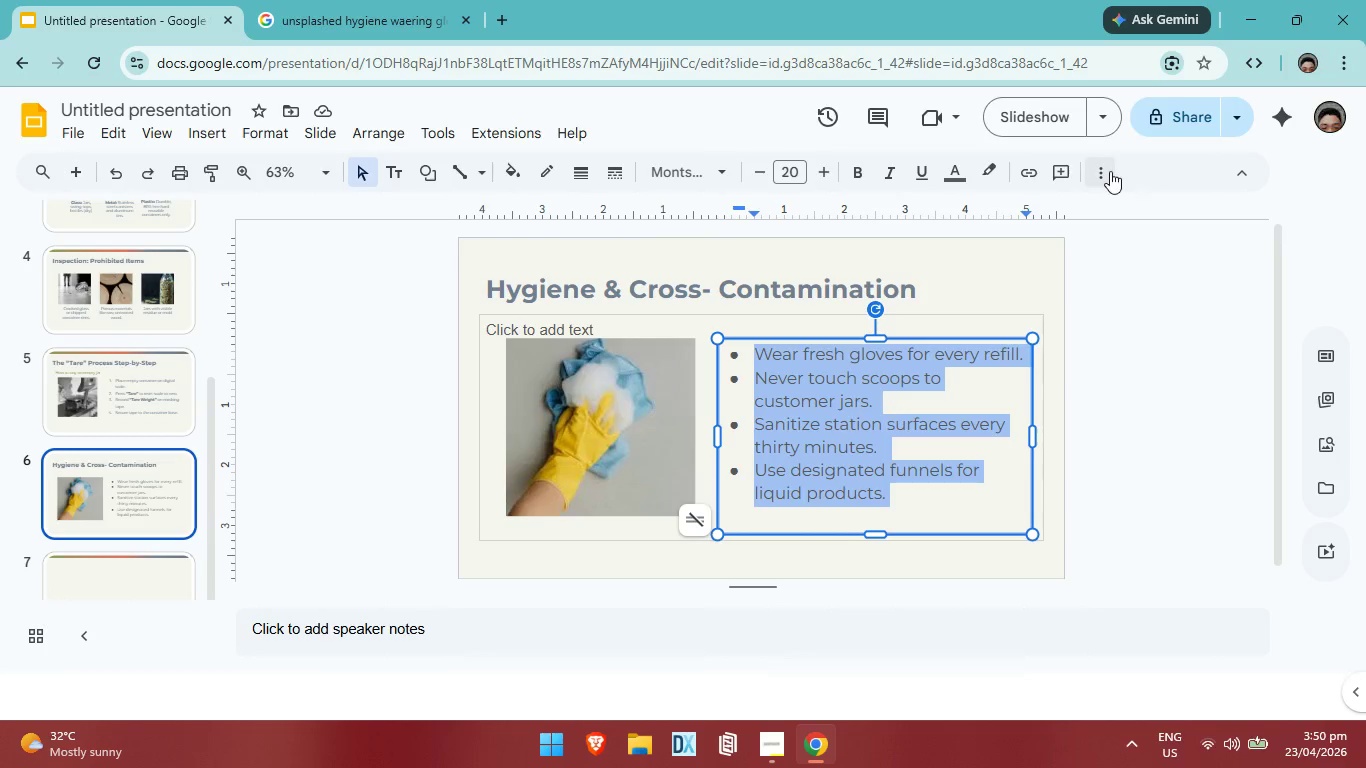 
left_click([1110, 171])
 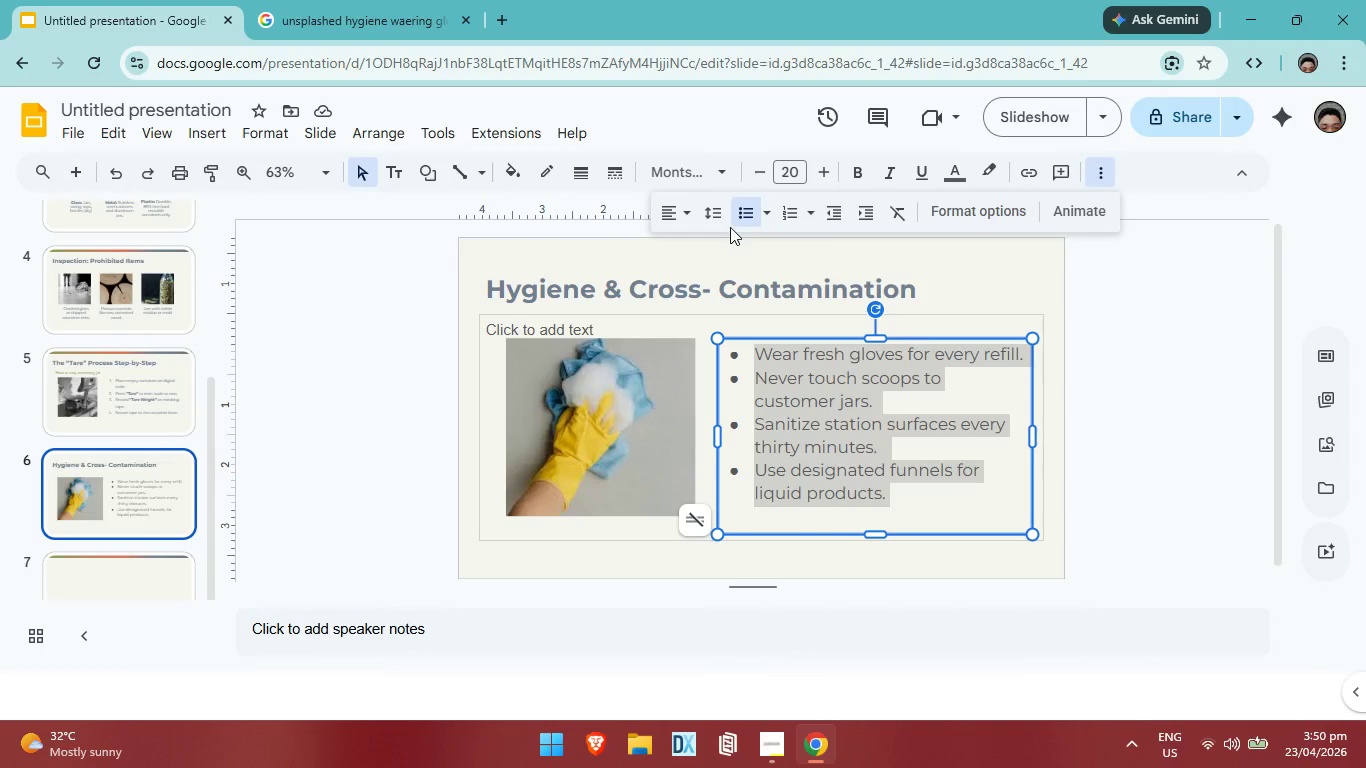 
mouse_move([742, 214])
 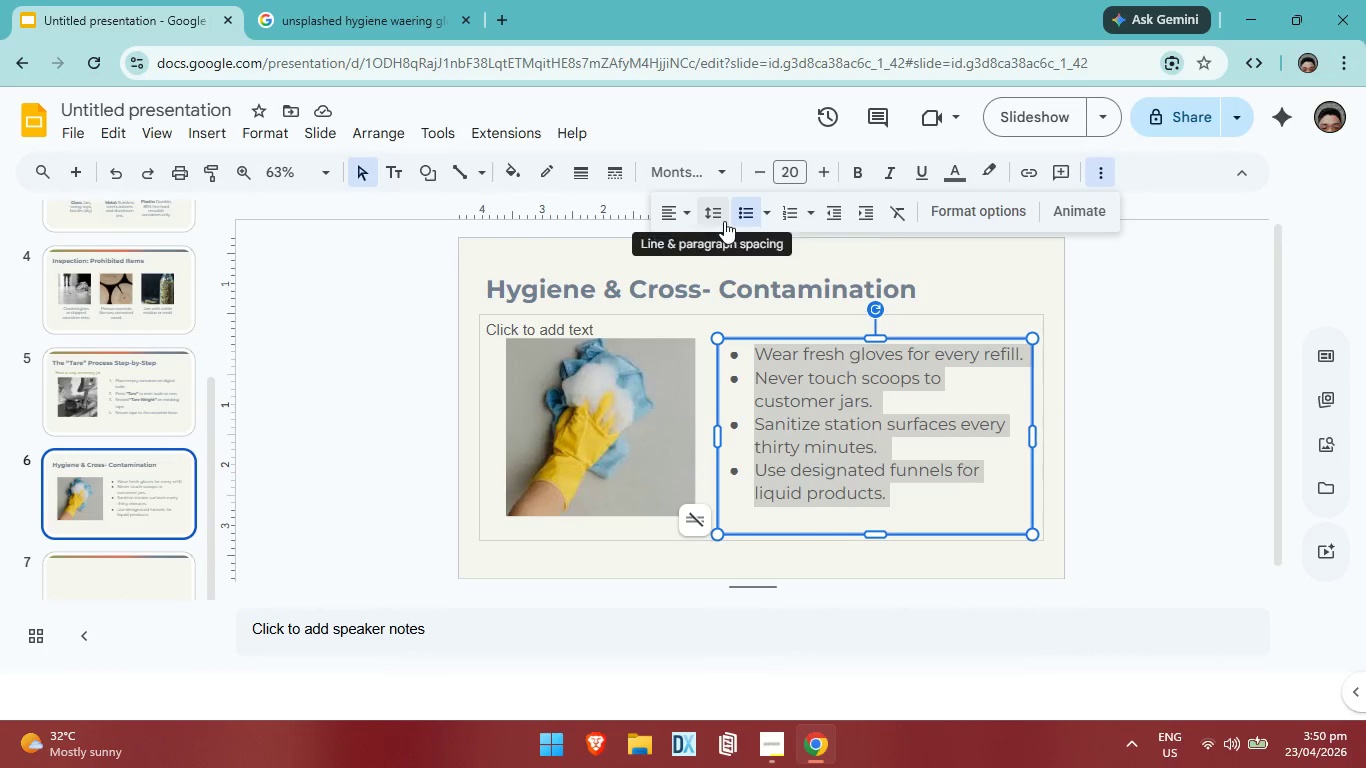 
left_click([724, 221])
 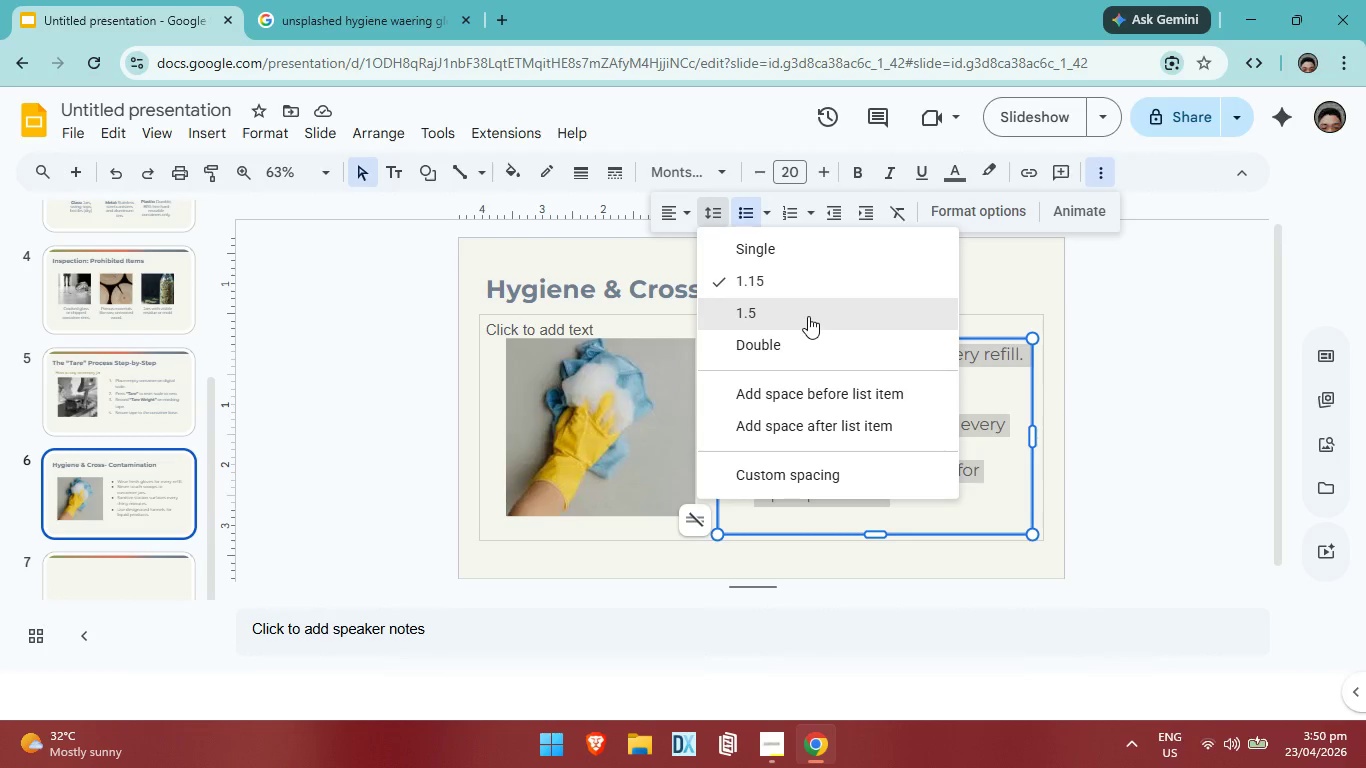 
left_click([808, 316])
 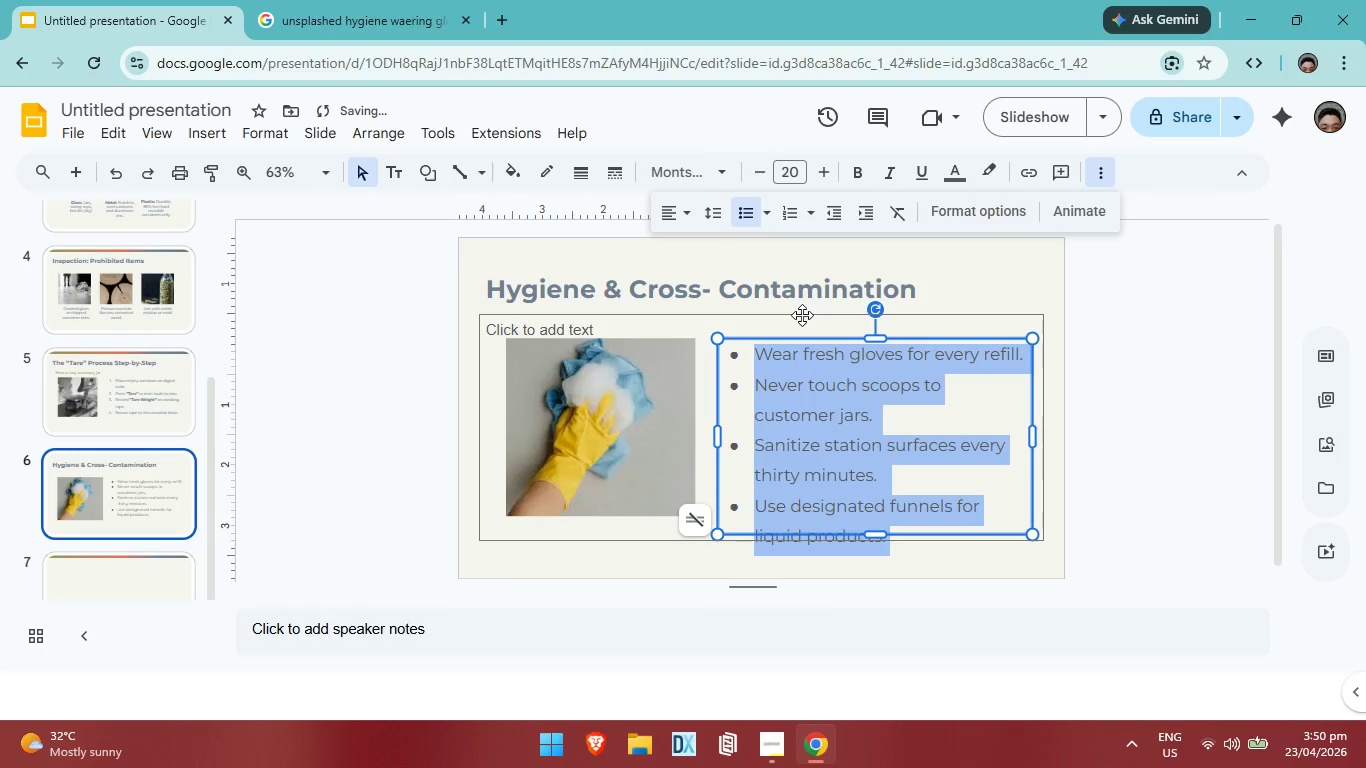 
key(Control+Z)
 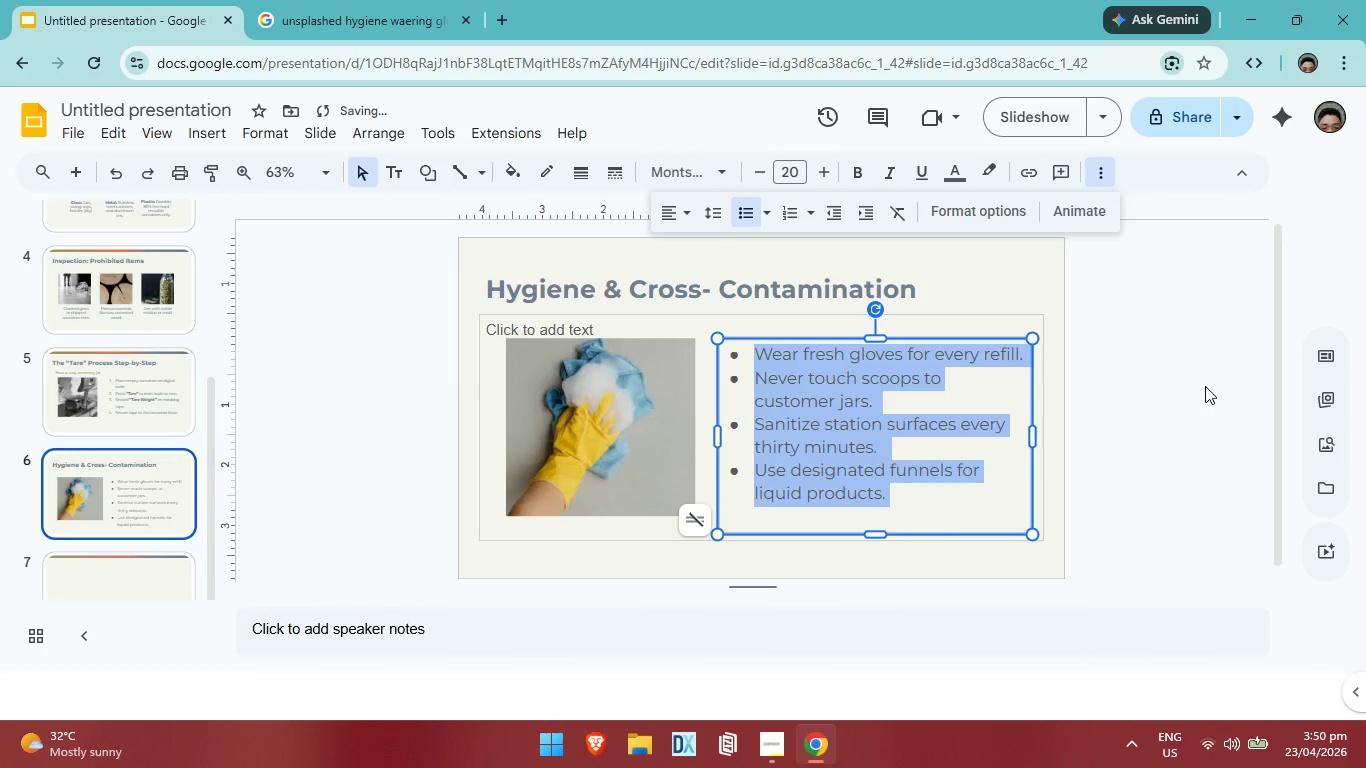 
left_click([1205, 386])
 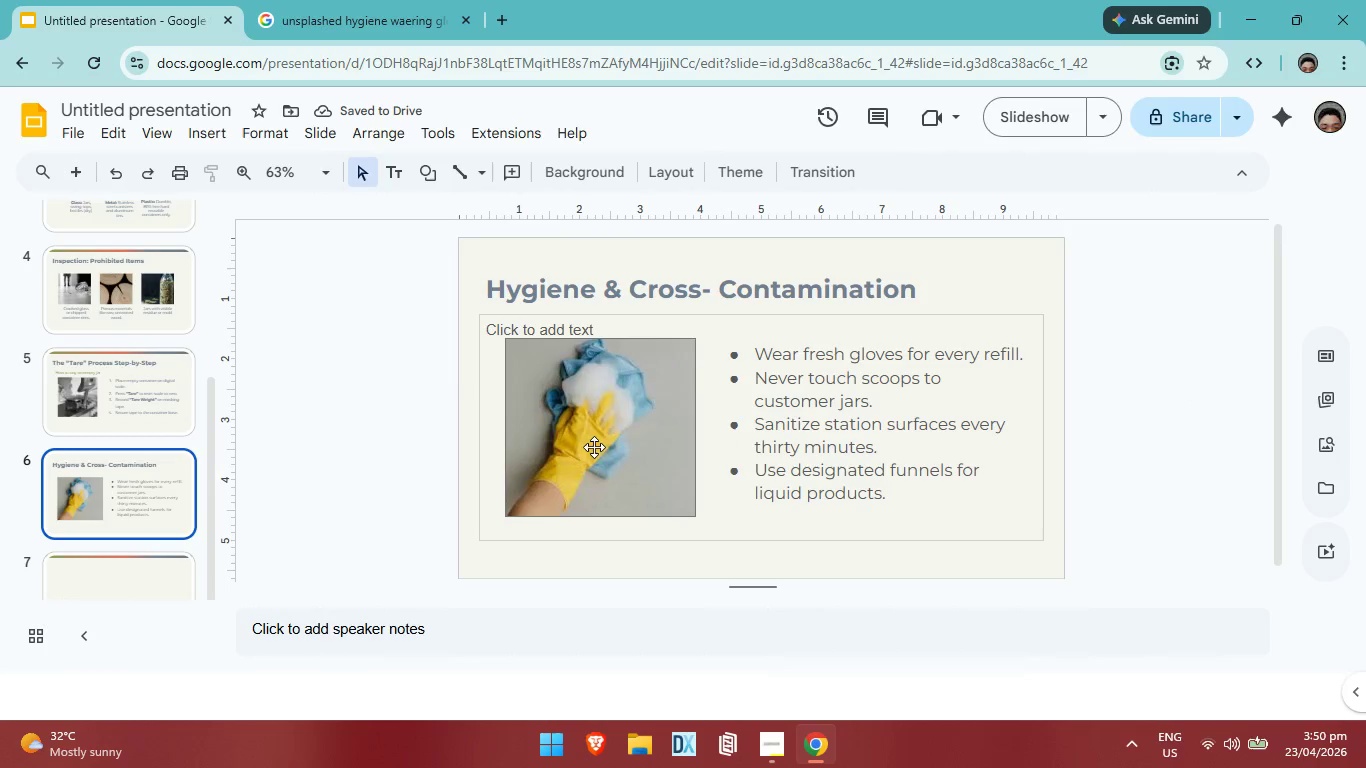 
left_click([653, 441])
 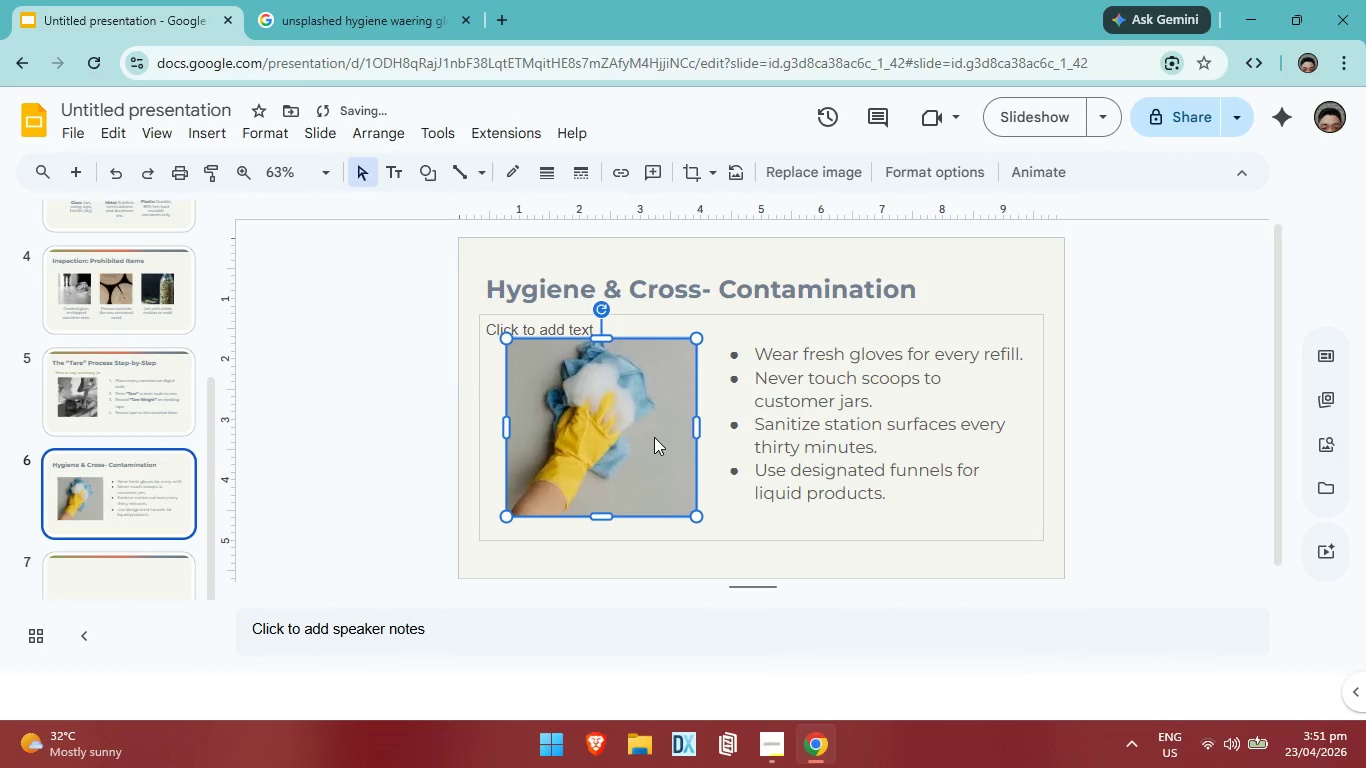 
key(ArrowRight)
 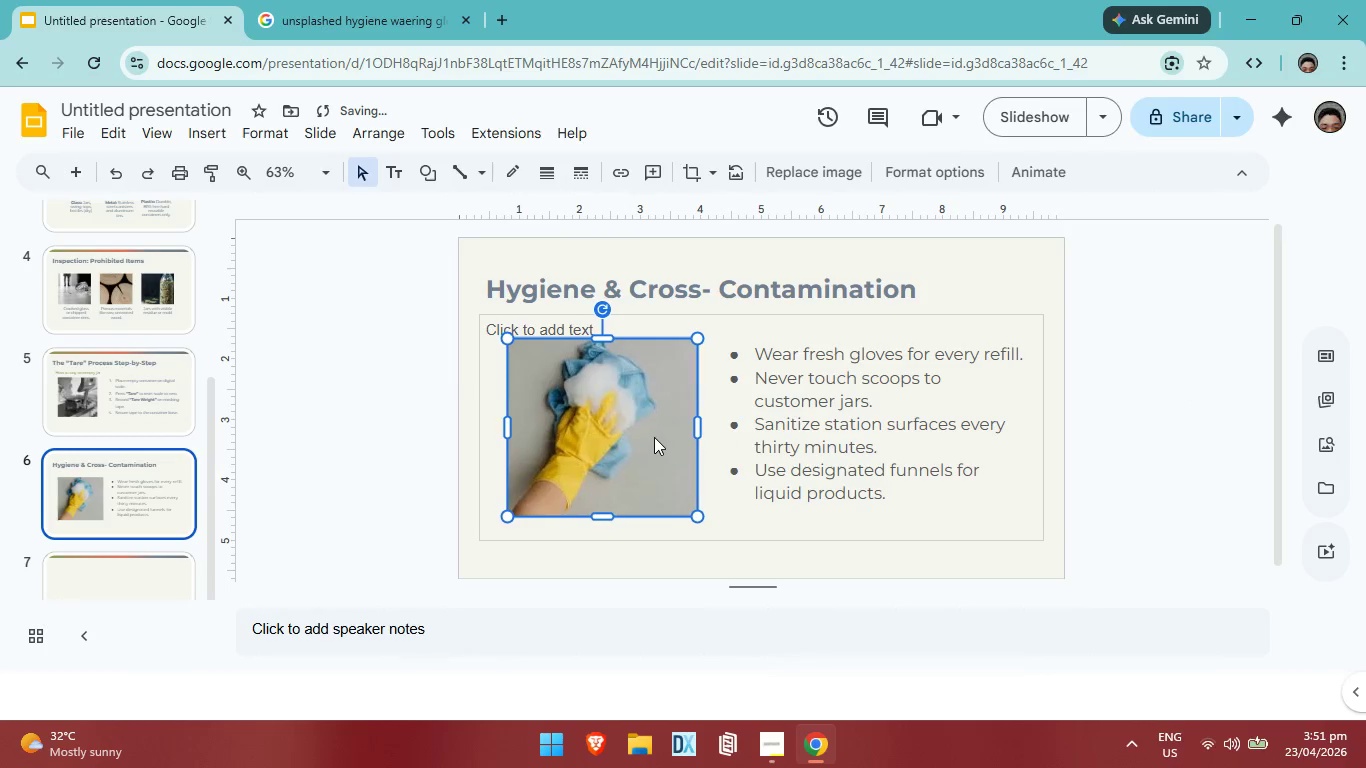 
key(ArrowRight)
 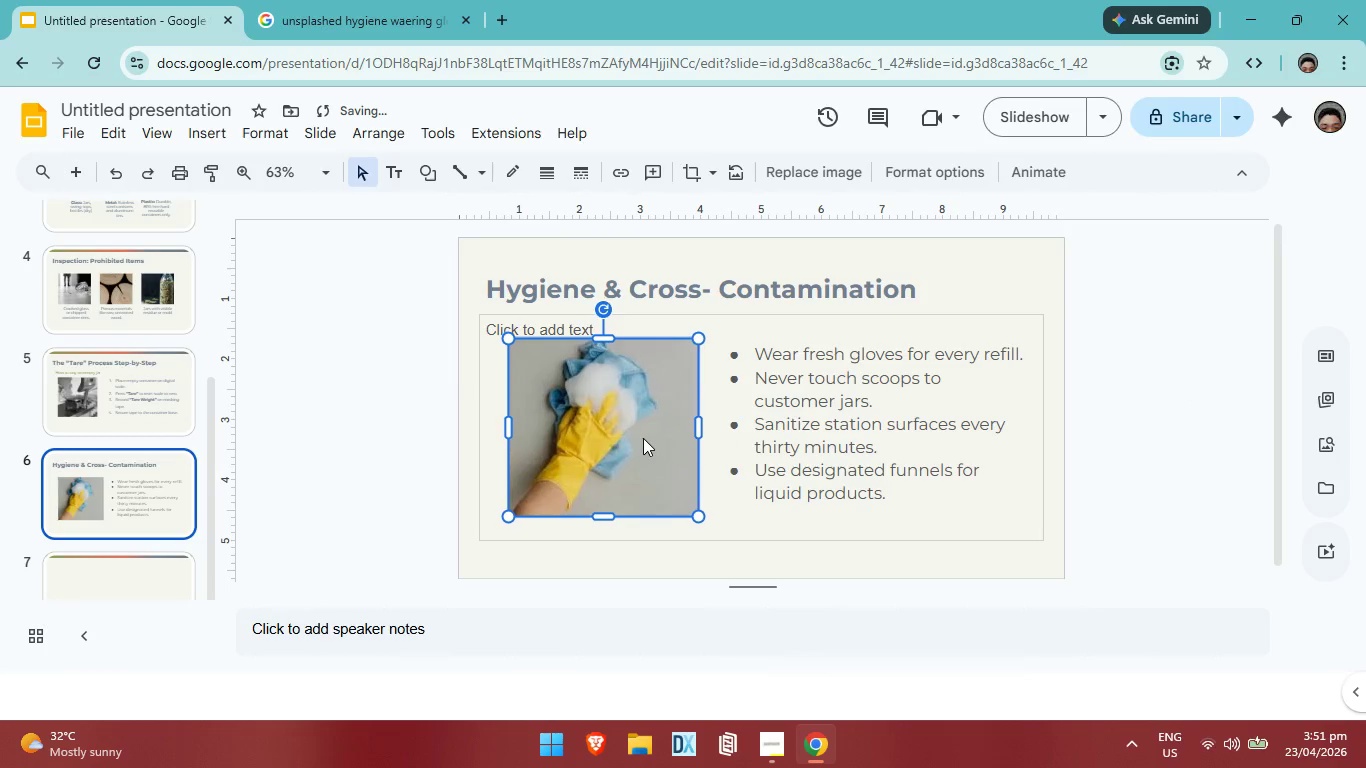 
key(ArrowRight)
 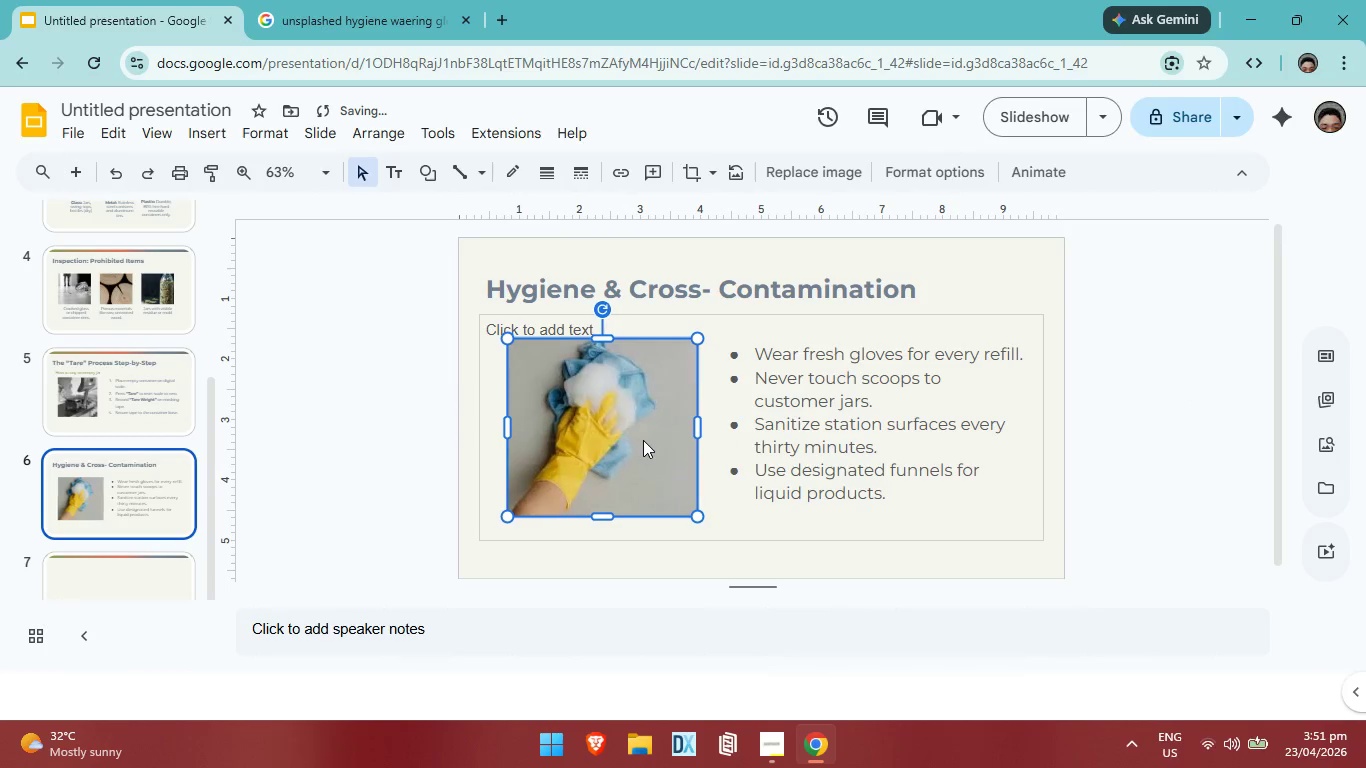 
key(ArrowLeft)
 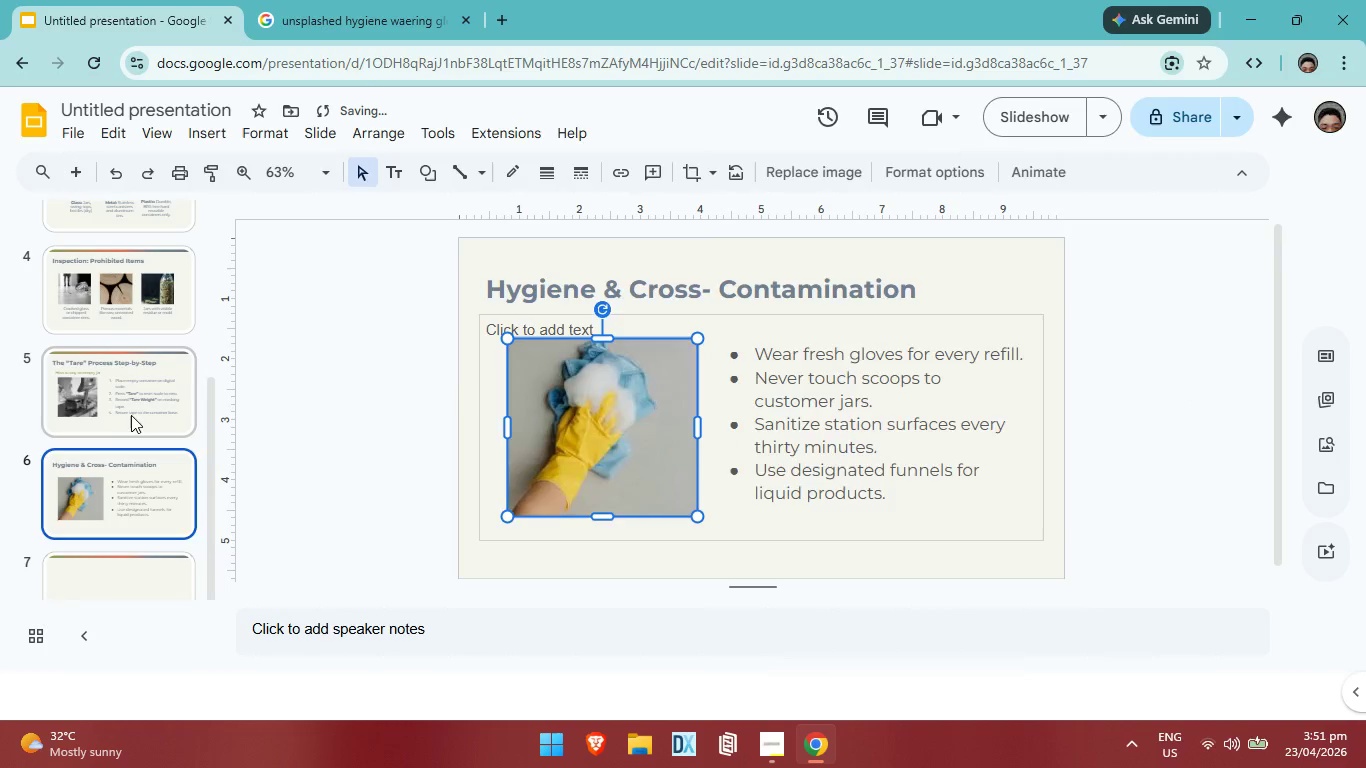 
left_click([122, 415])
 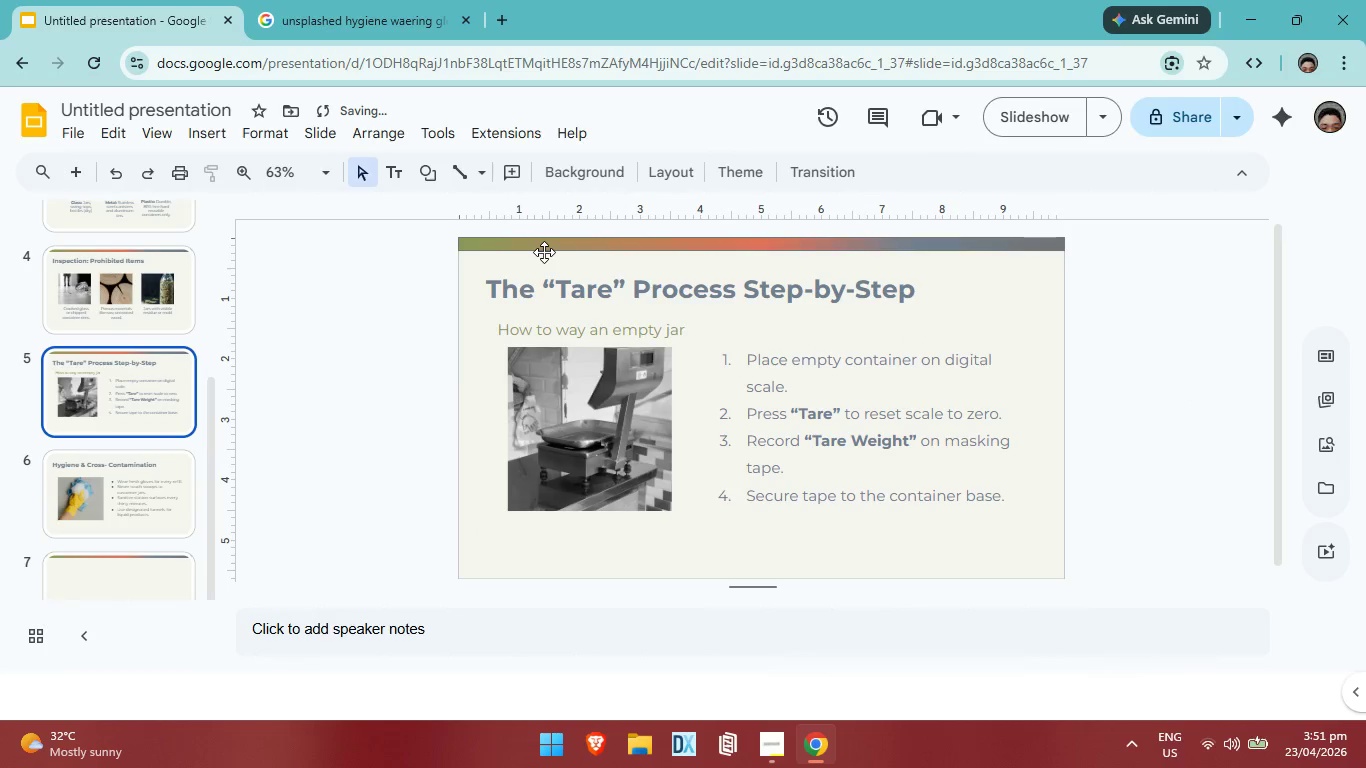 
left_click([544, 252])
 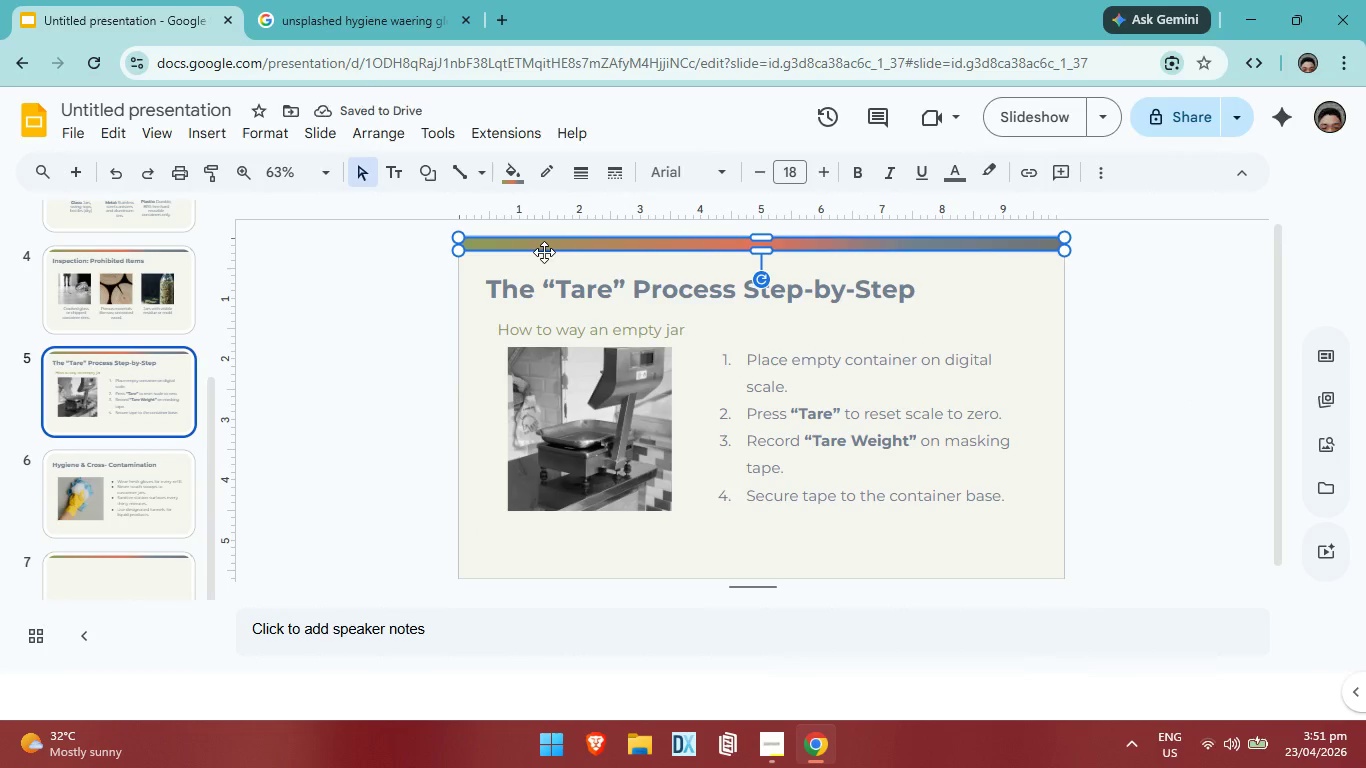 
key(Control+C)
 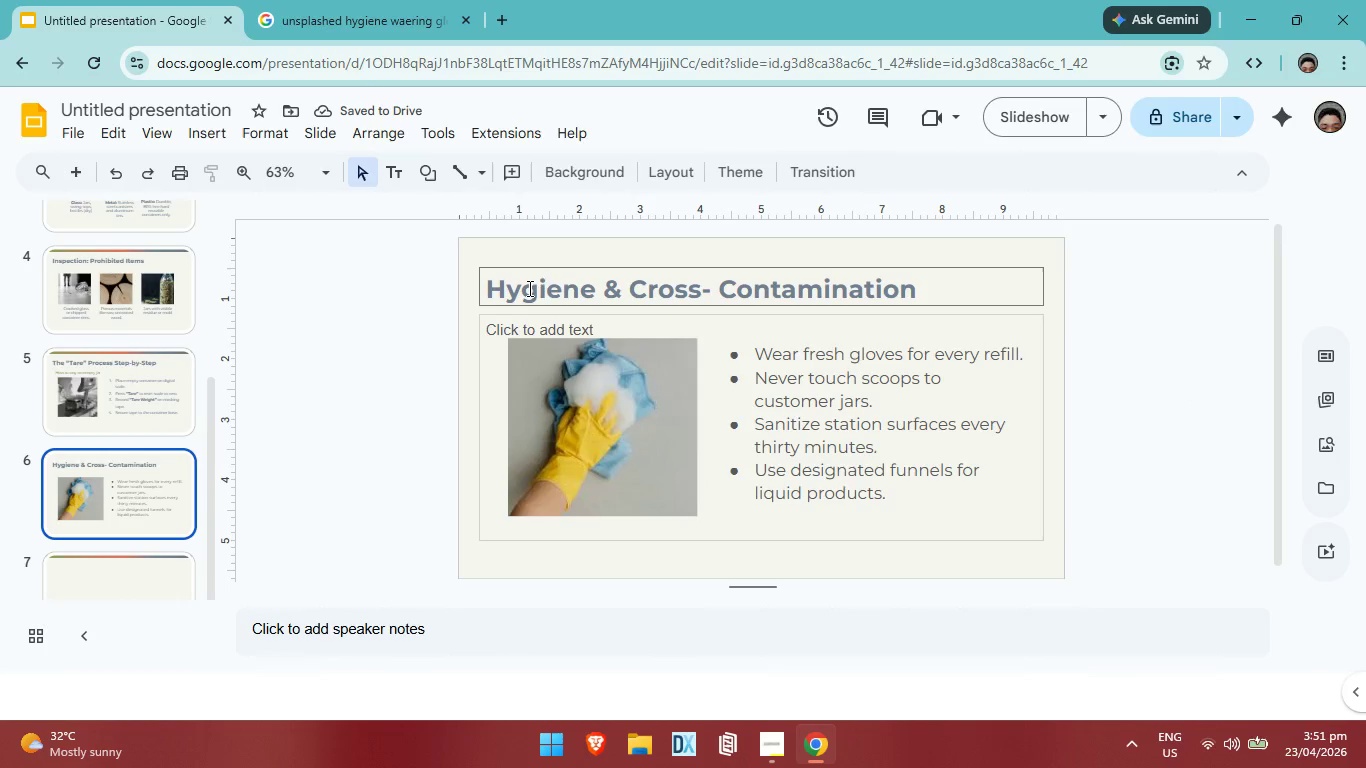 
key(Control+V)
 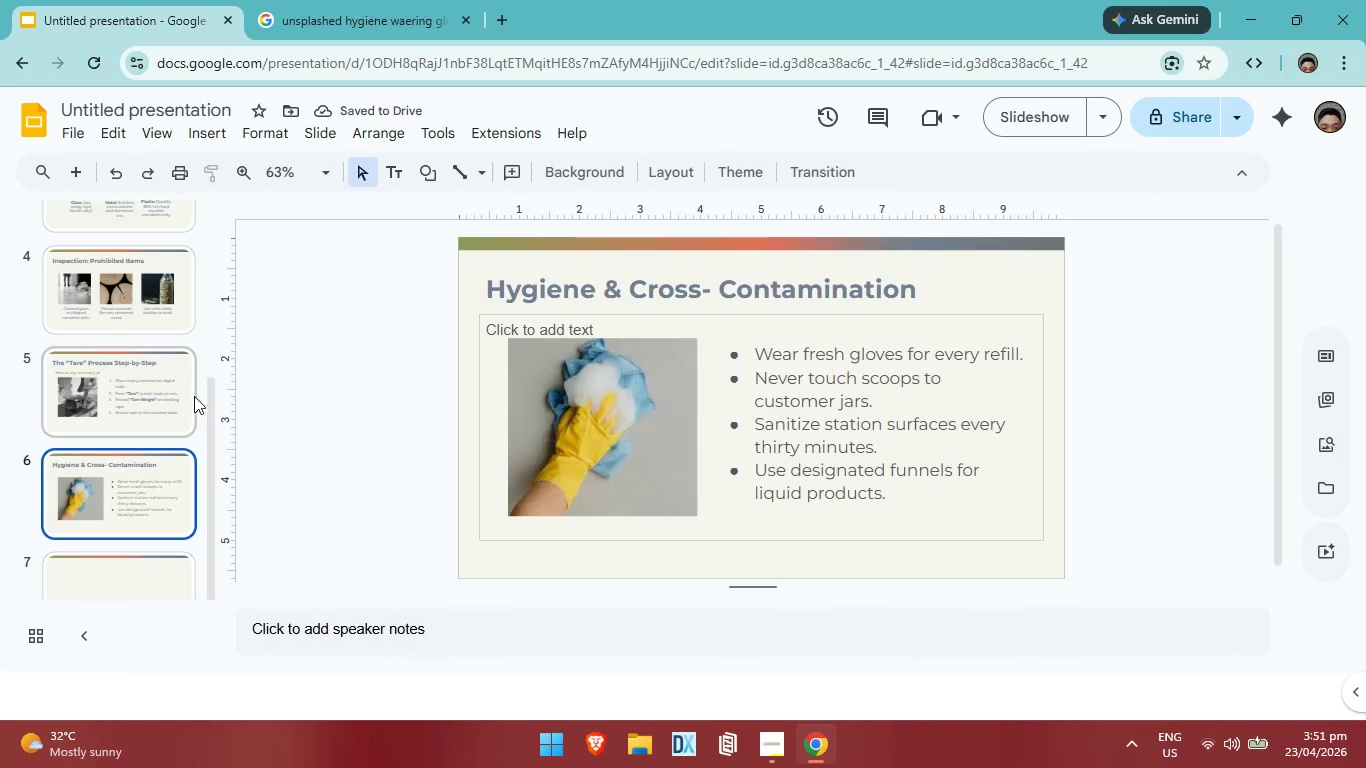 
left_click([673, 567])
 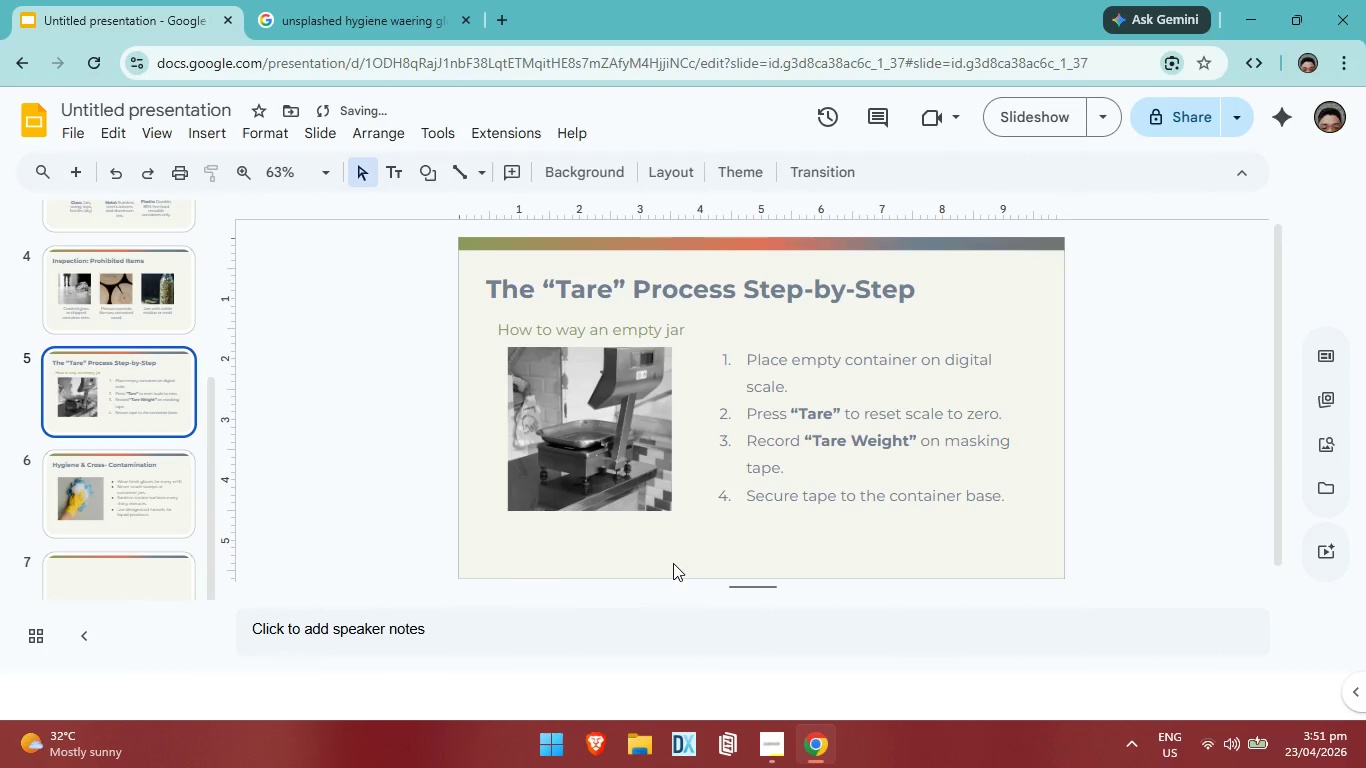 
key(Control+V)
 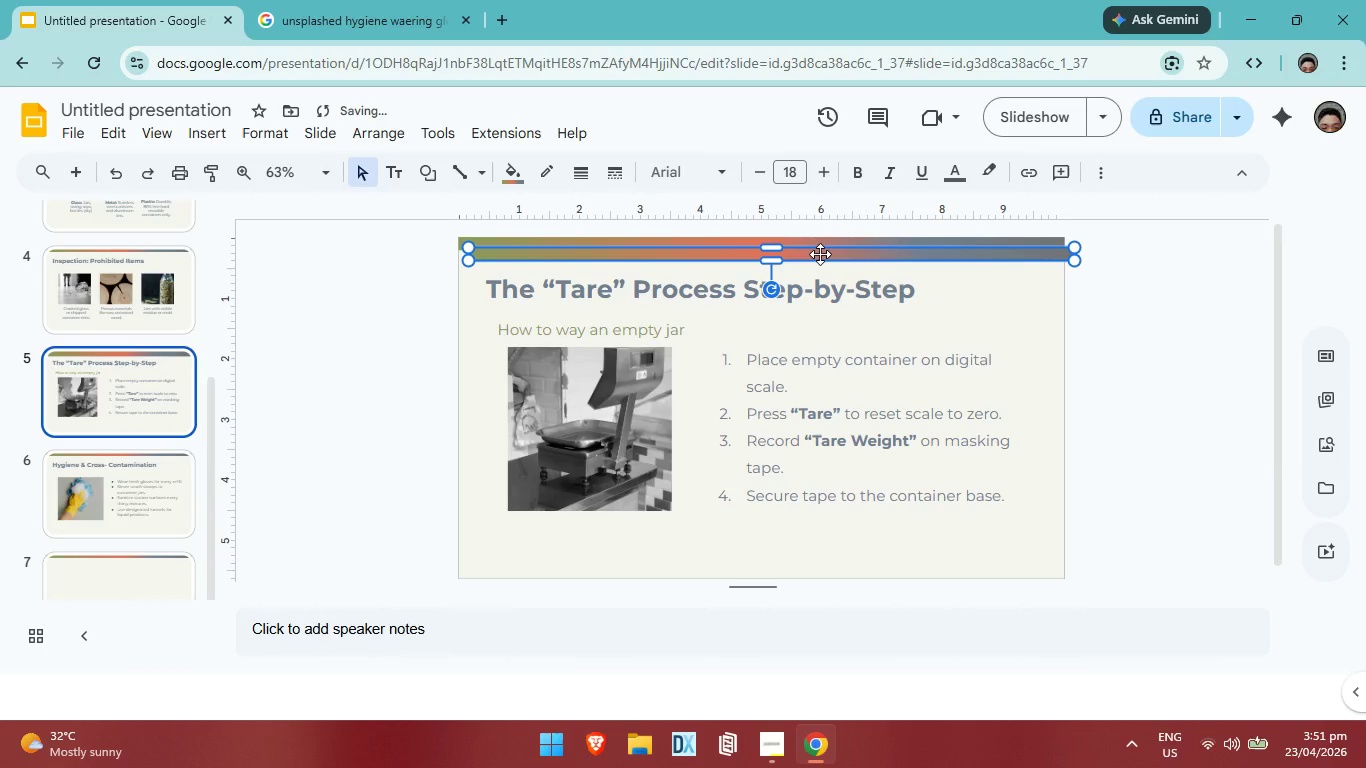 
left_click_drag(start_coordinate=[820, 254], to_coordinate=[806, 570])
 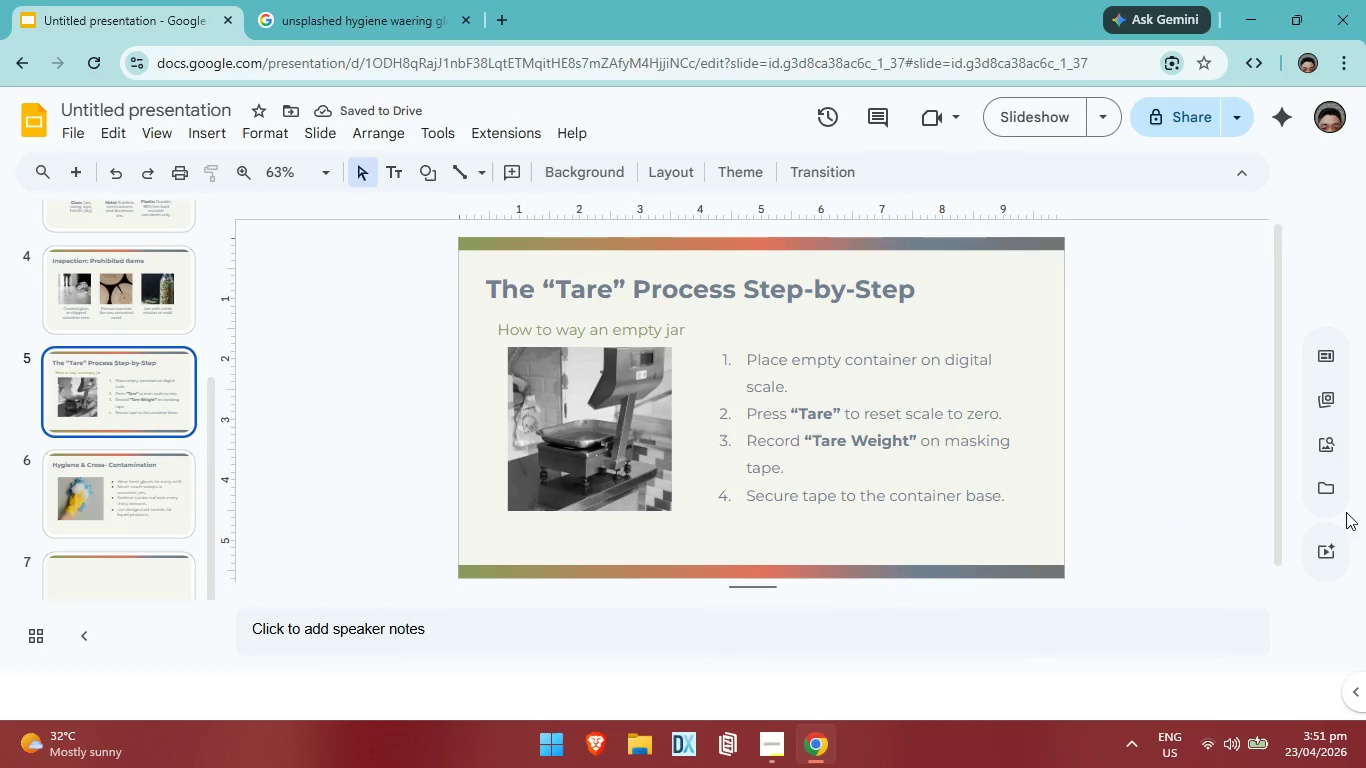 
left_click([1037, 571])
 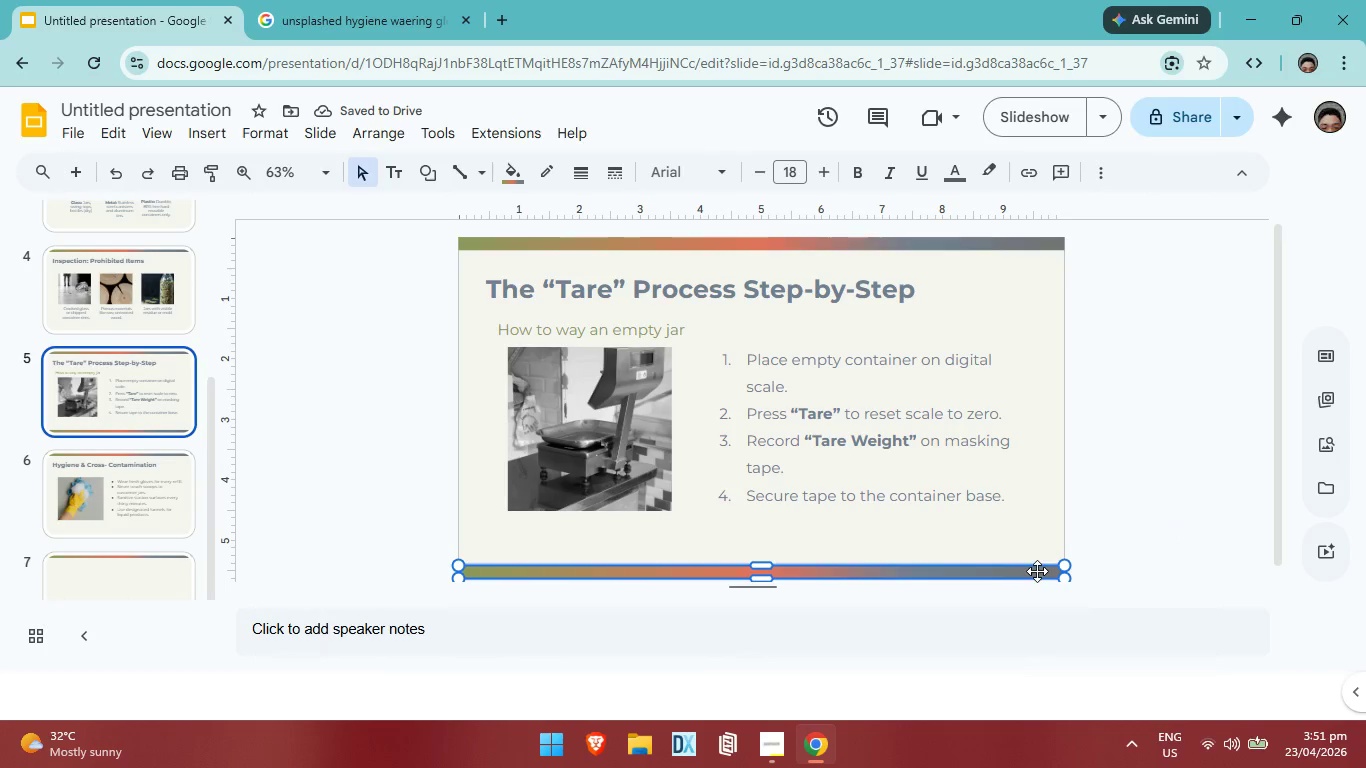 
key(Control+C)
 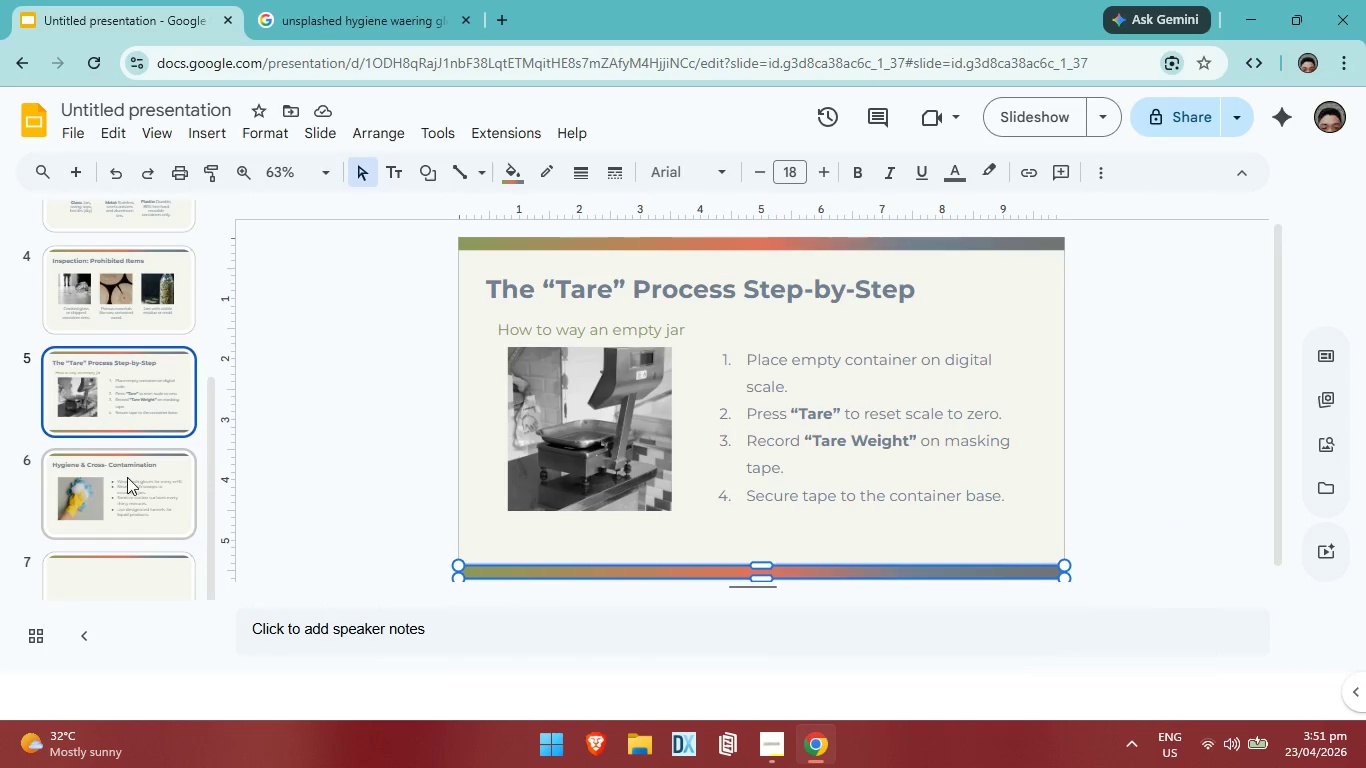 
left_click([127, 477])
 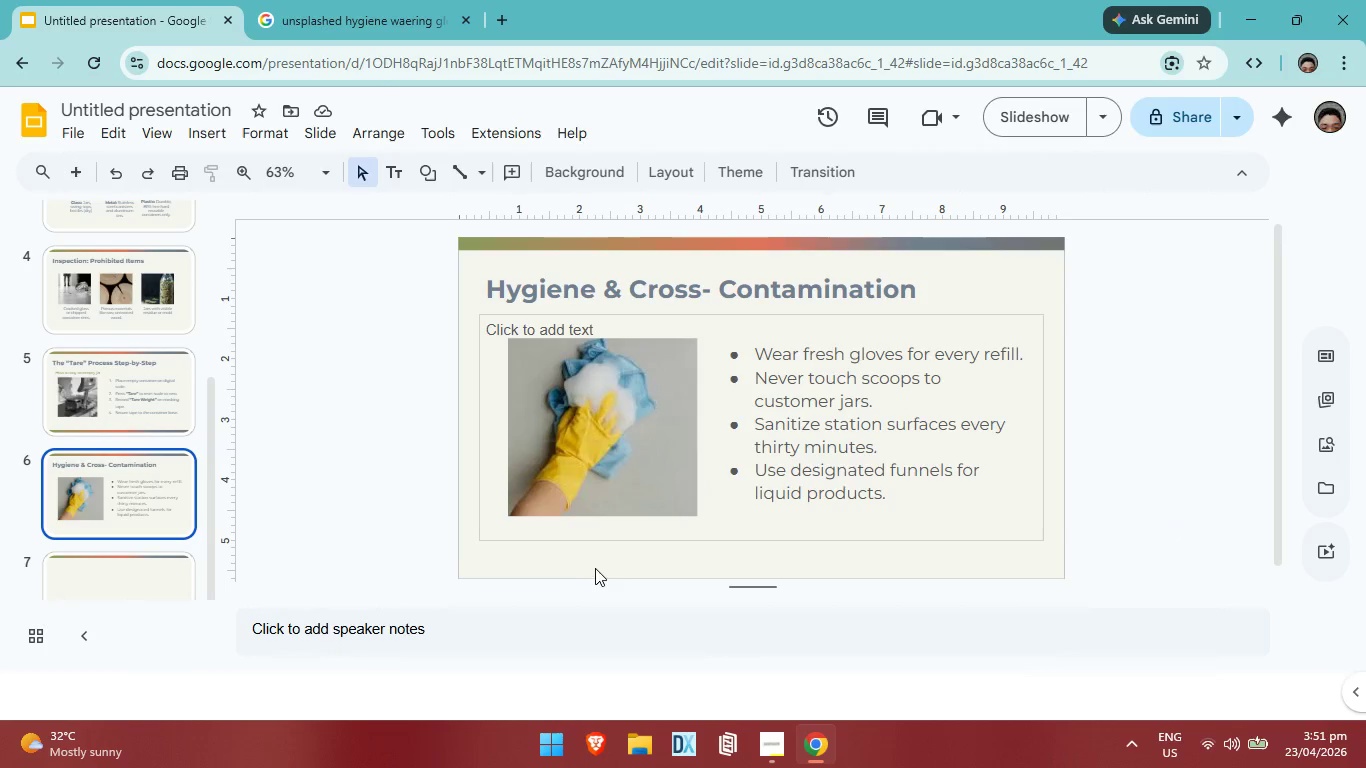 
key(Control+V)
 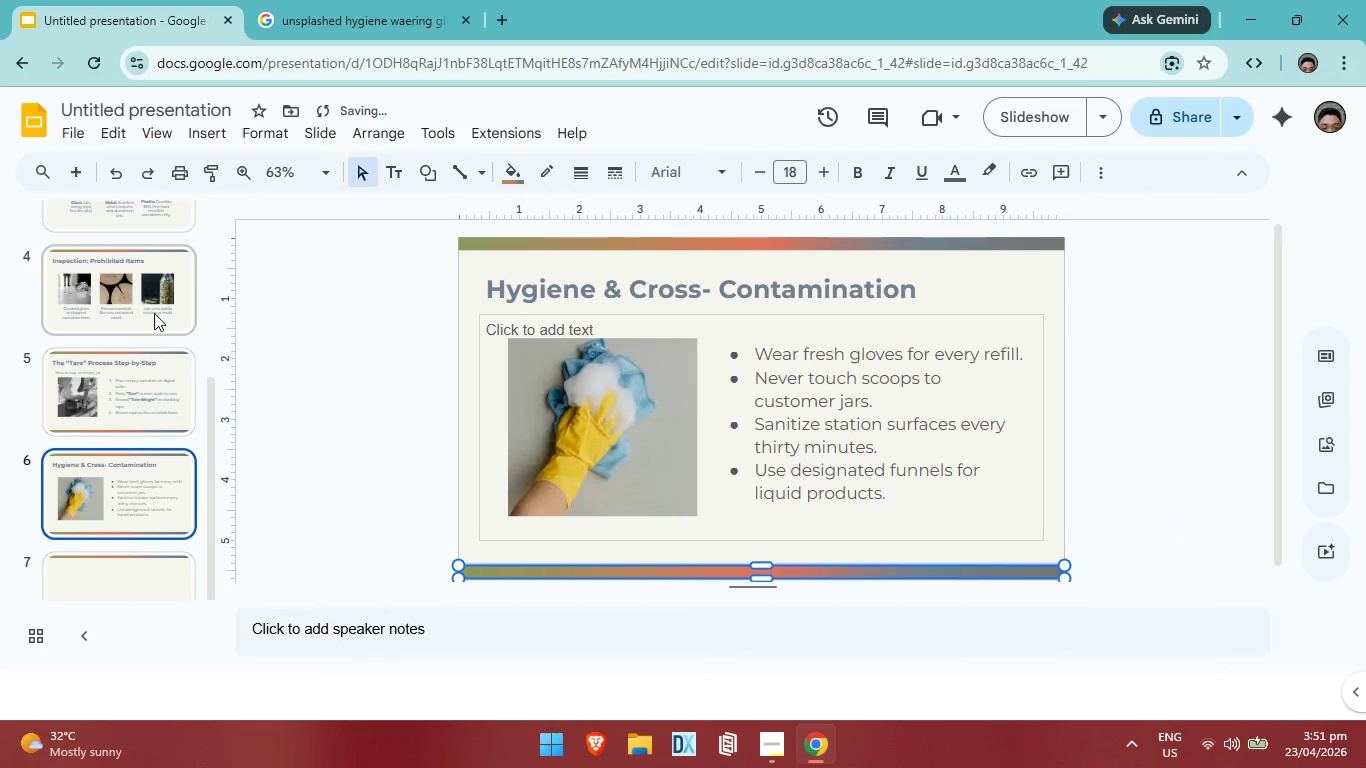 
left_click([154, 313])
 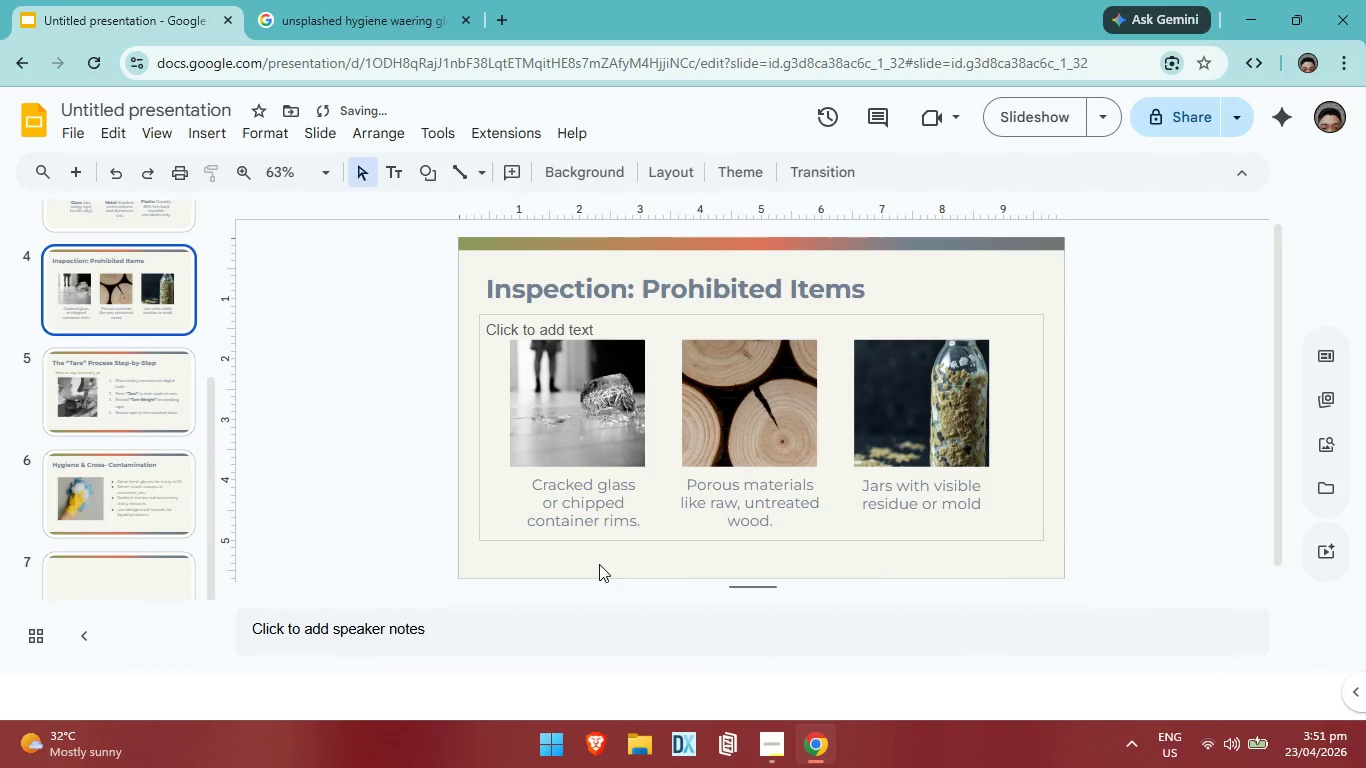 
key(Control+V)
 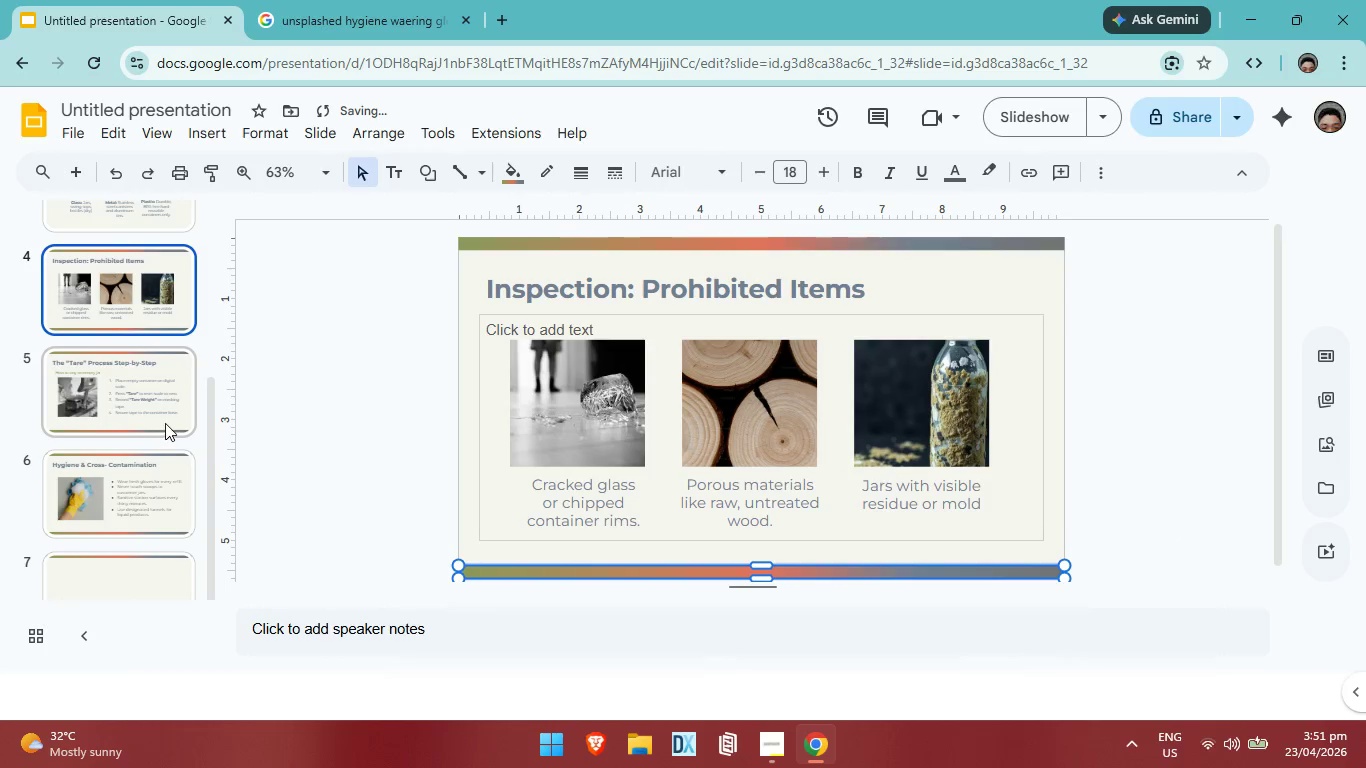 
scroll: coordinate [163, 419], scroll_direction: up, amount: 2.0
 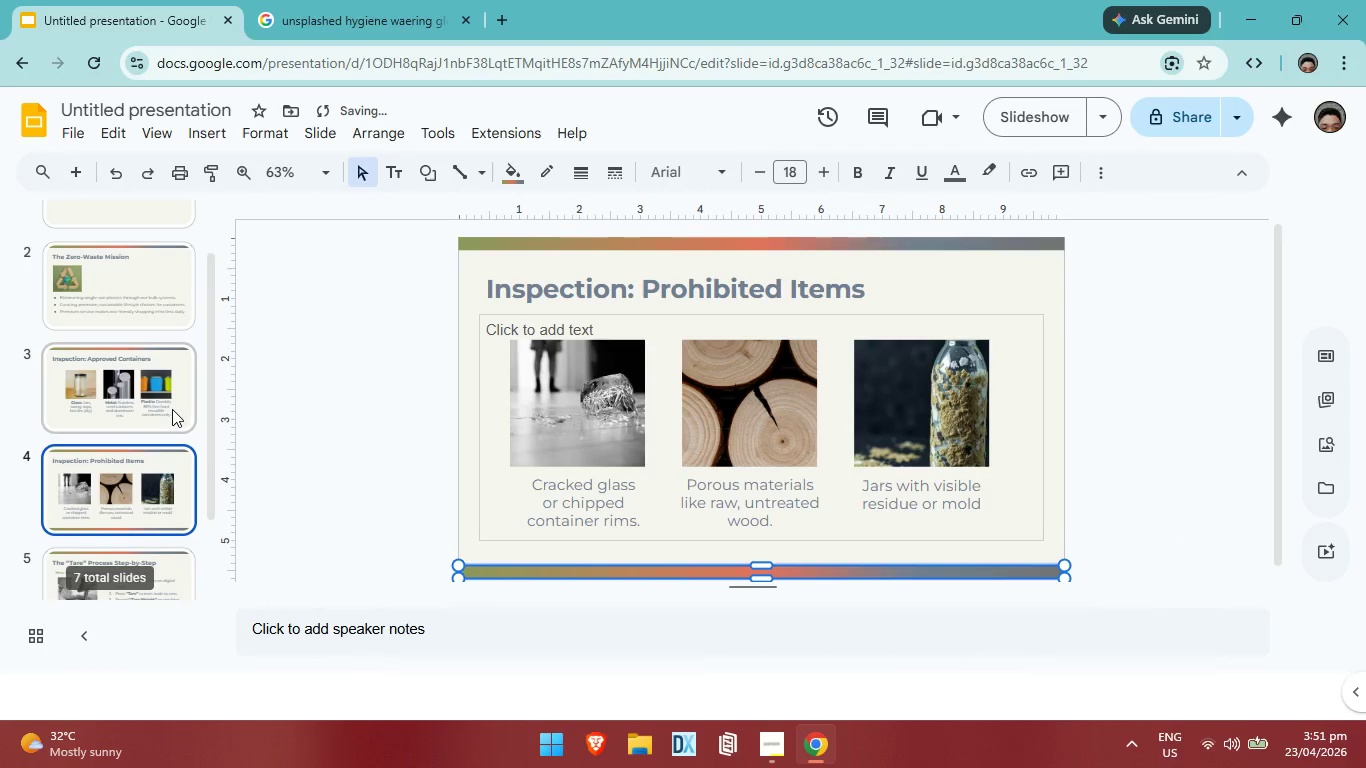 
left_click([172, 409])
 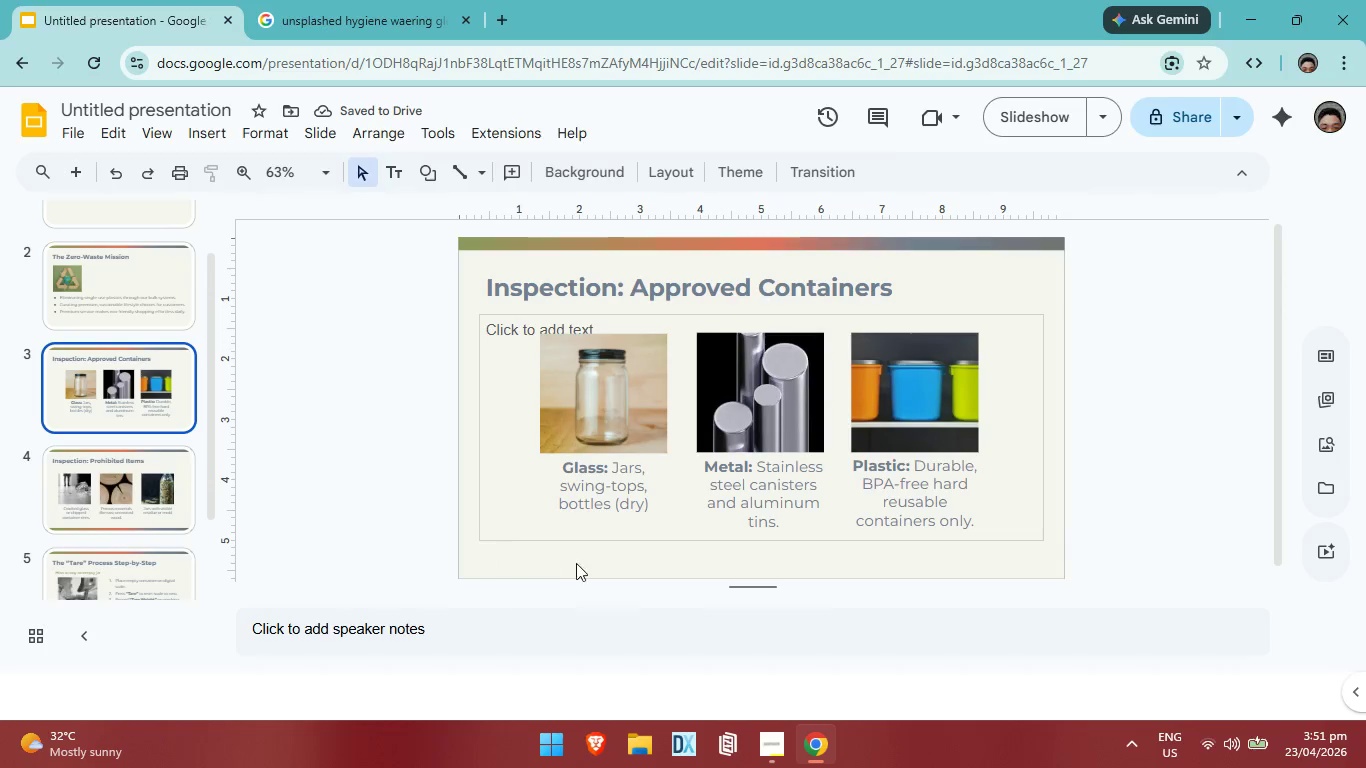 
key(Control+V)
 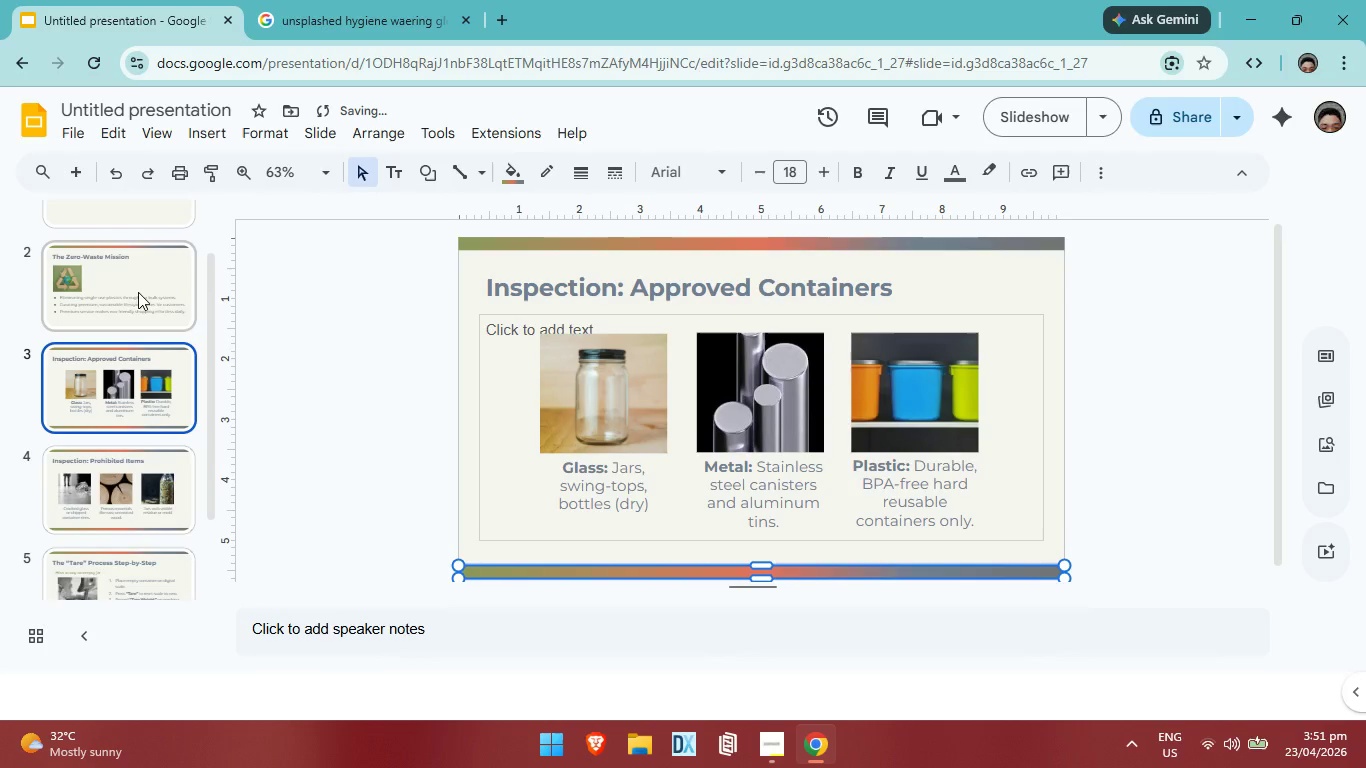 
left_click([138, 292])
 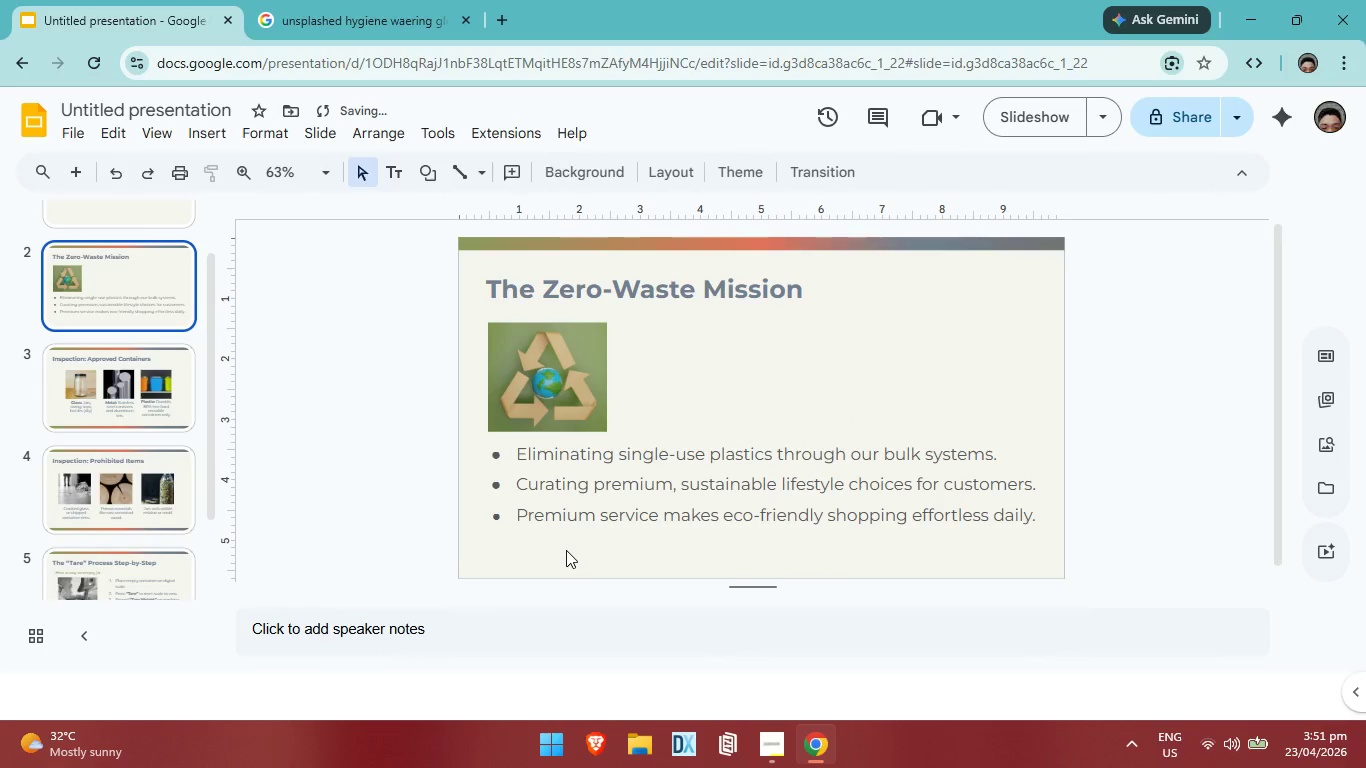 
key(Control+V)
 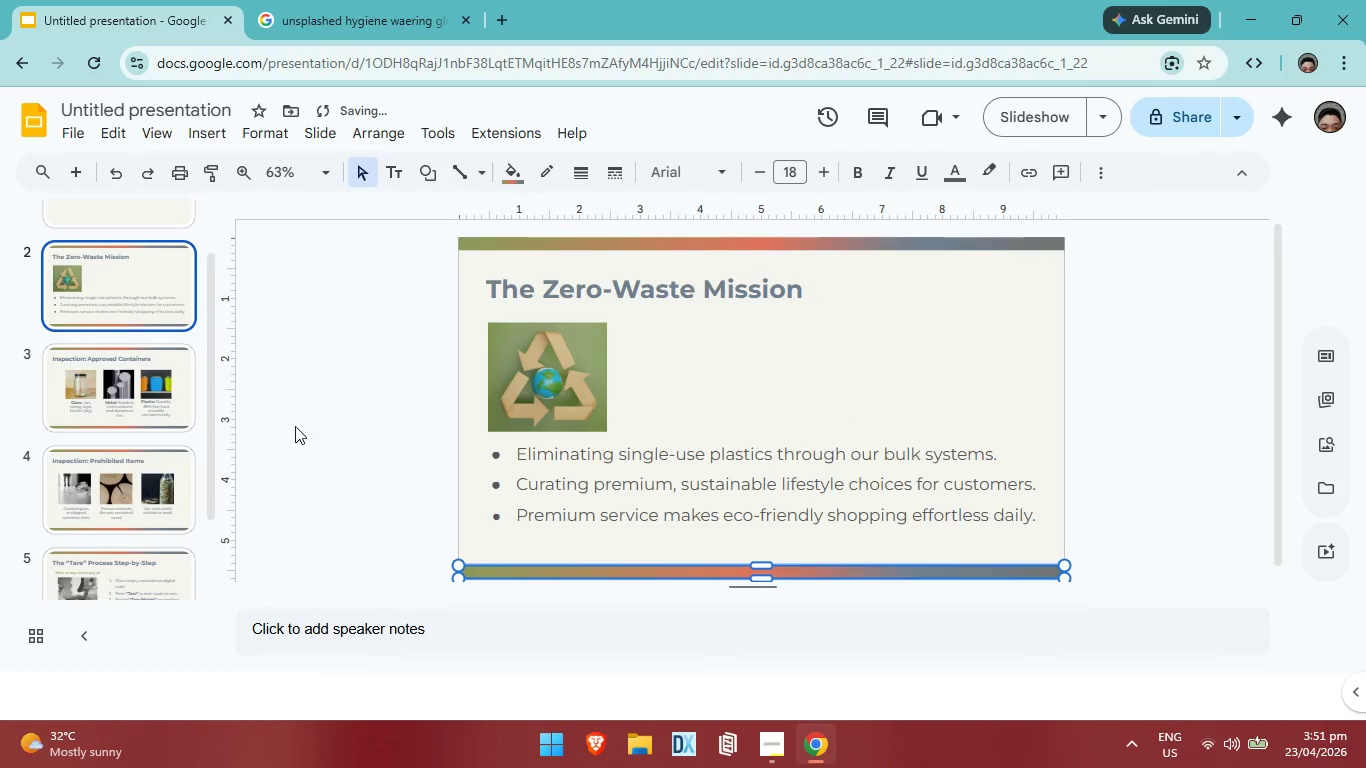 
scroll: coordinate [242, 349], scroll_direction: up, amount: 3.0
 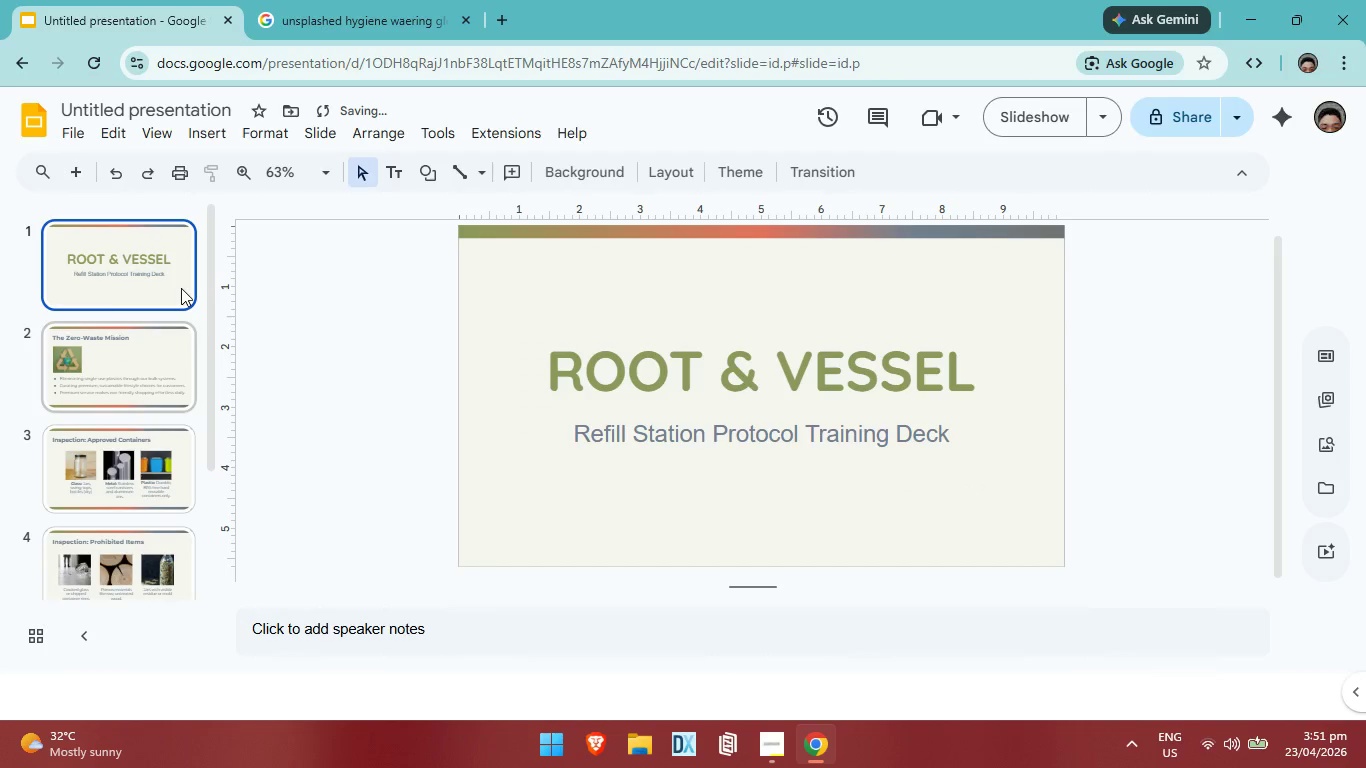 
left_click([175, 298])
 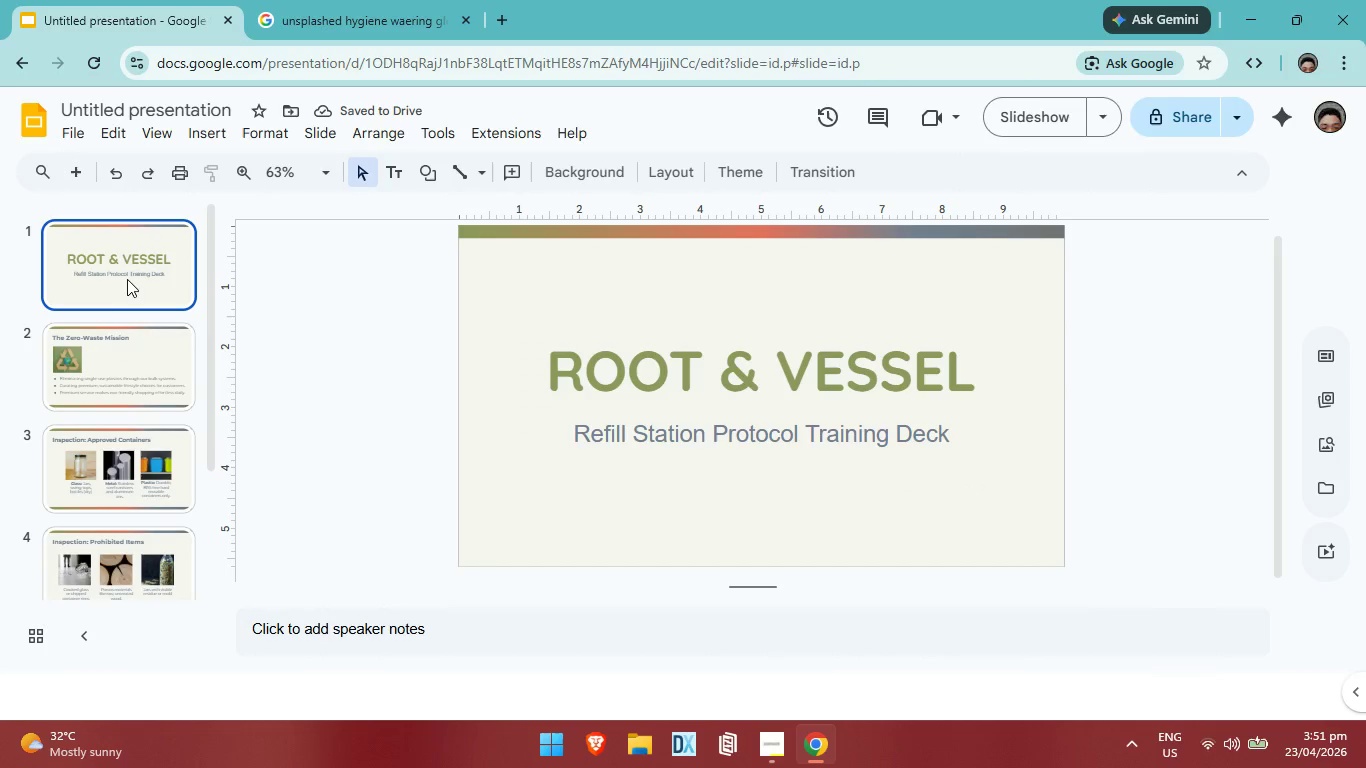 
left_click([127, 279])
 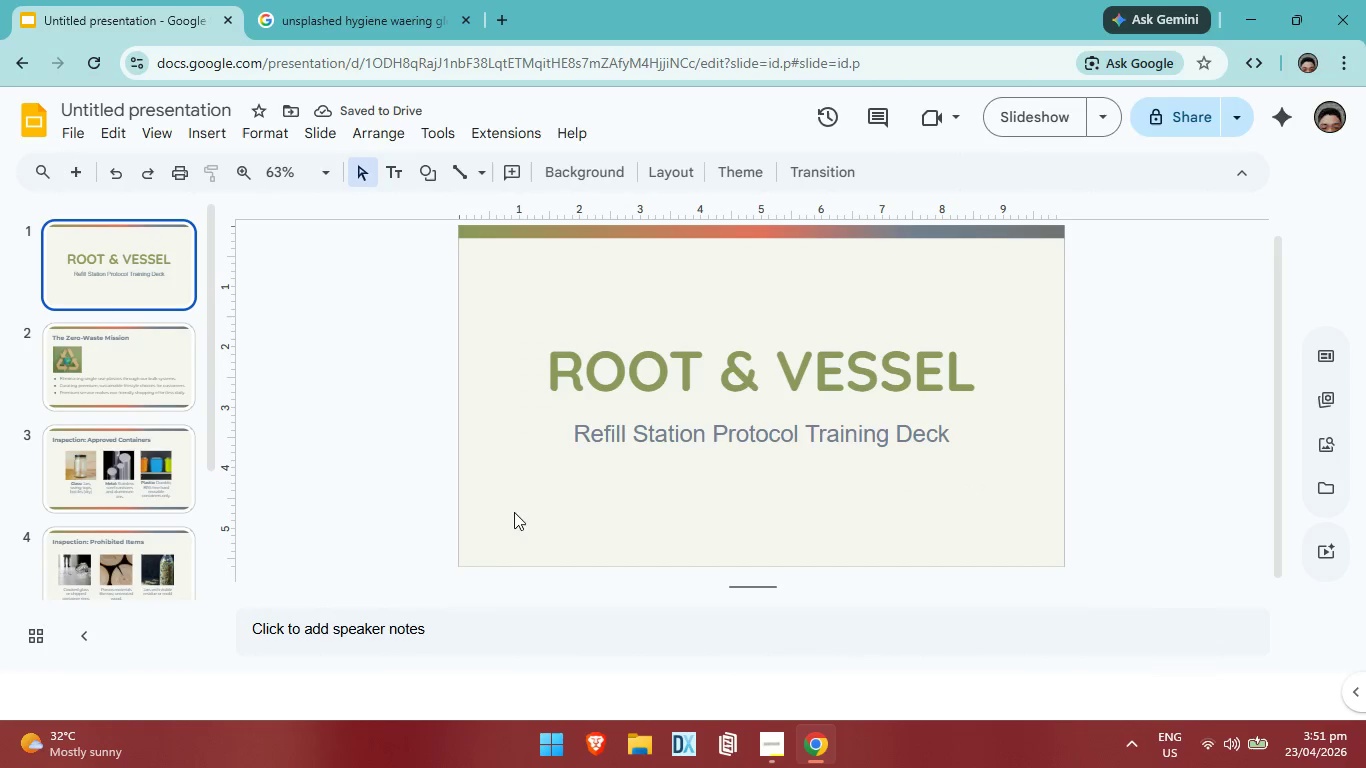 
key(Control+V)
 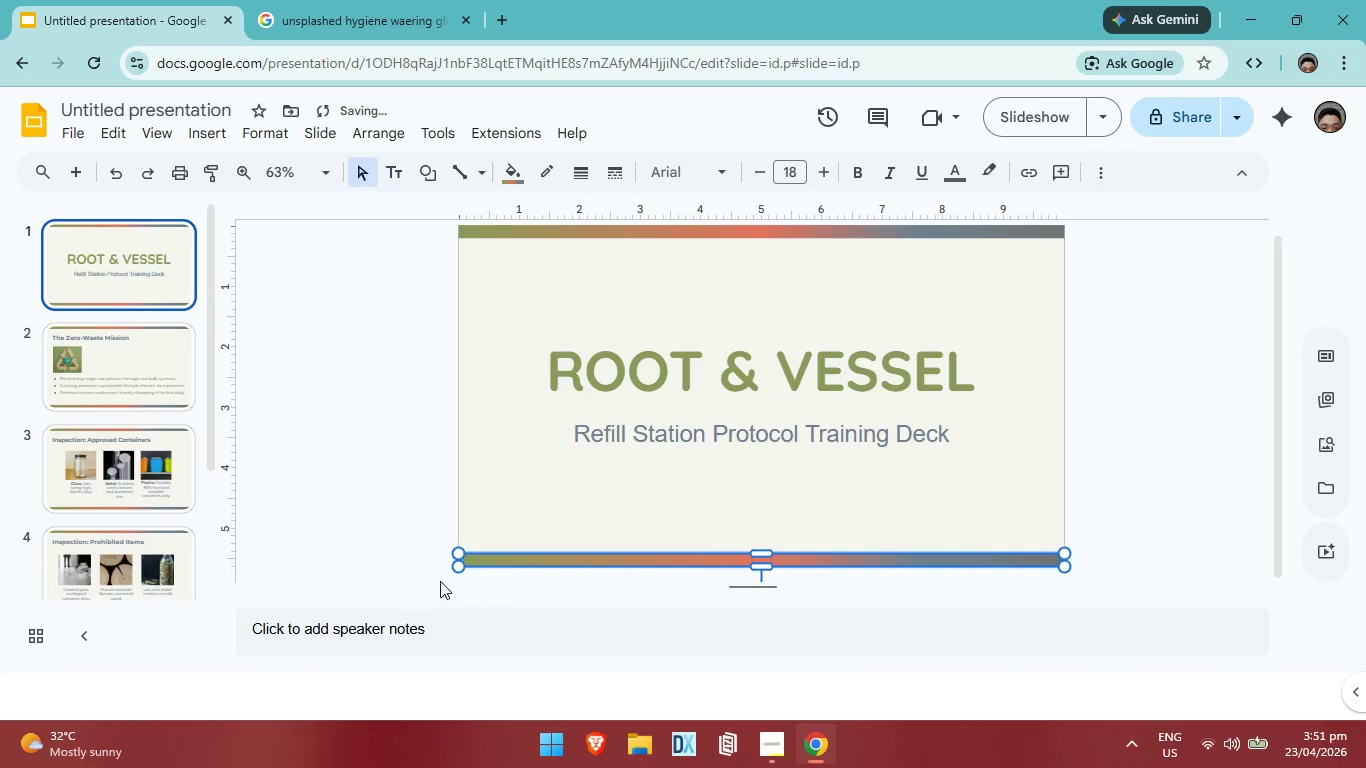 
left_click_drag(start_coordinate=[405, 571], to_coordinate=[405, 564])
 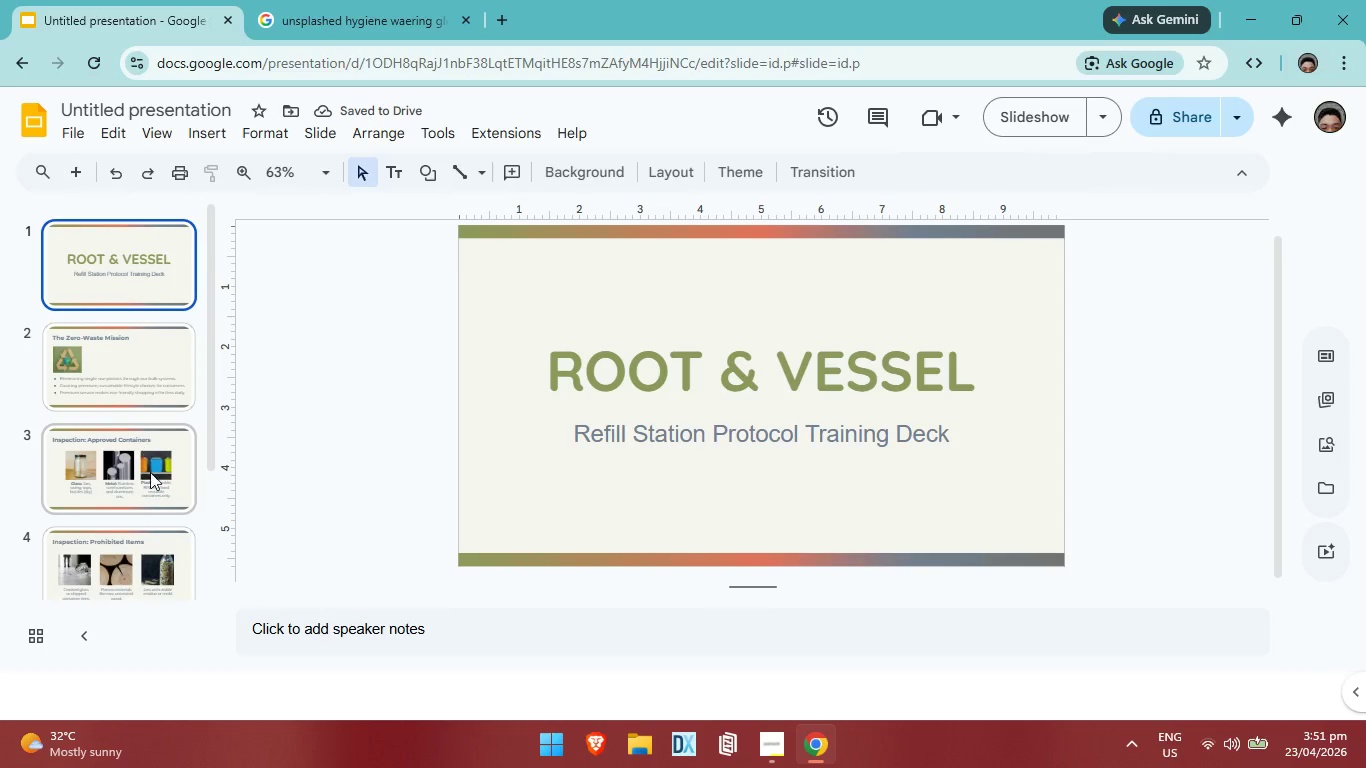 
scroll: coordinate [145, 510], scroll_direction: down, amount: 8.0
 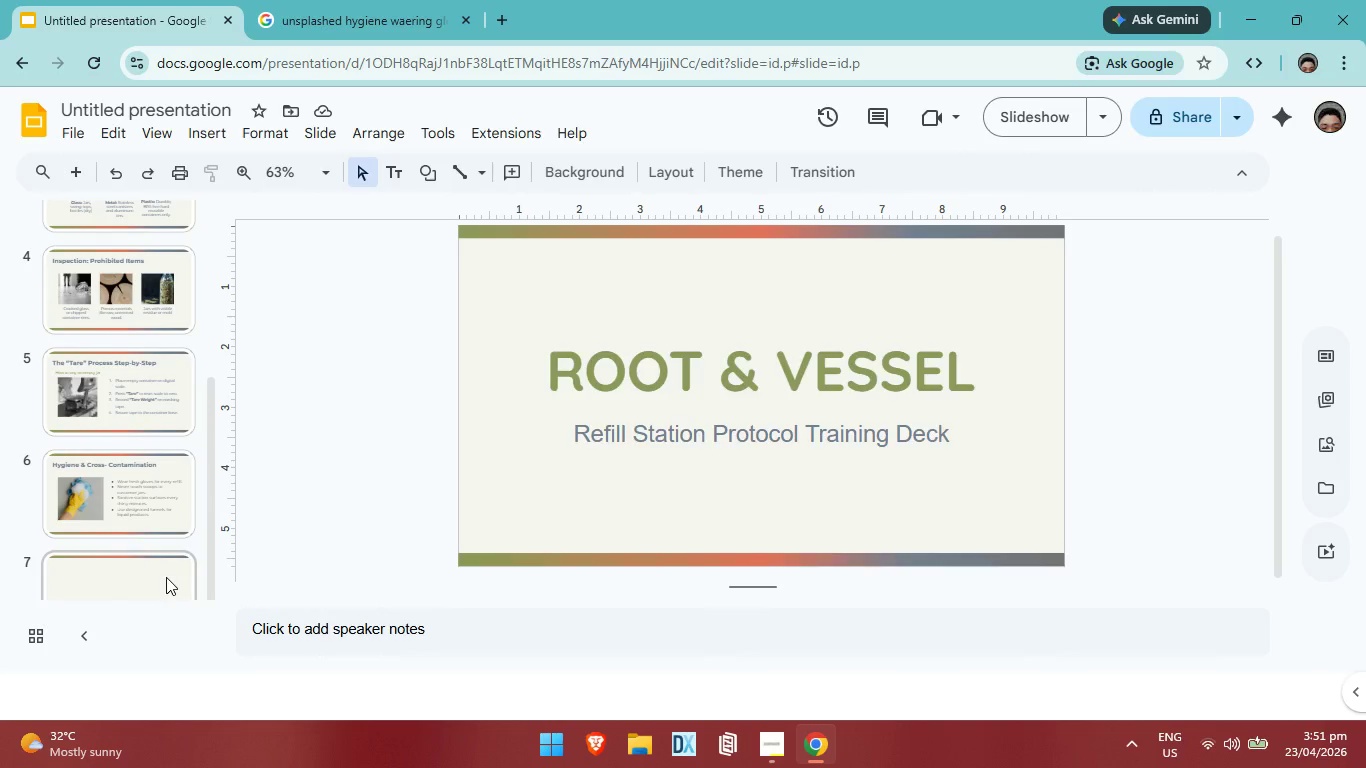 
left_click([166, 577])
 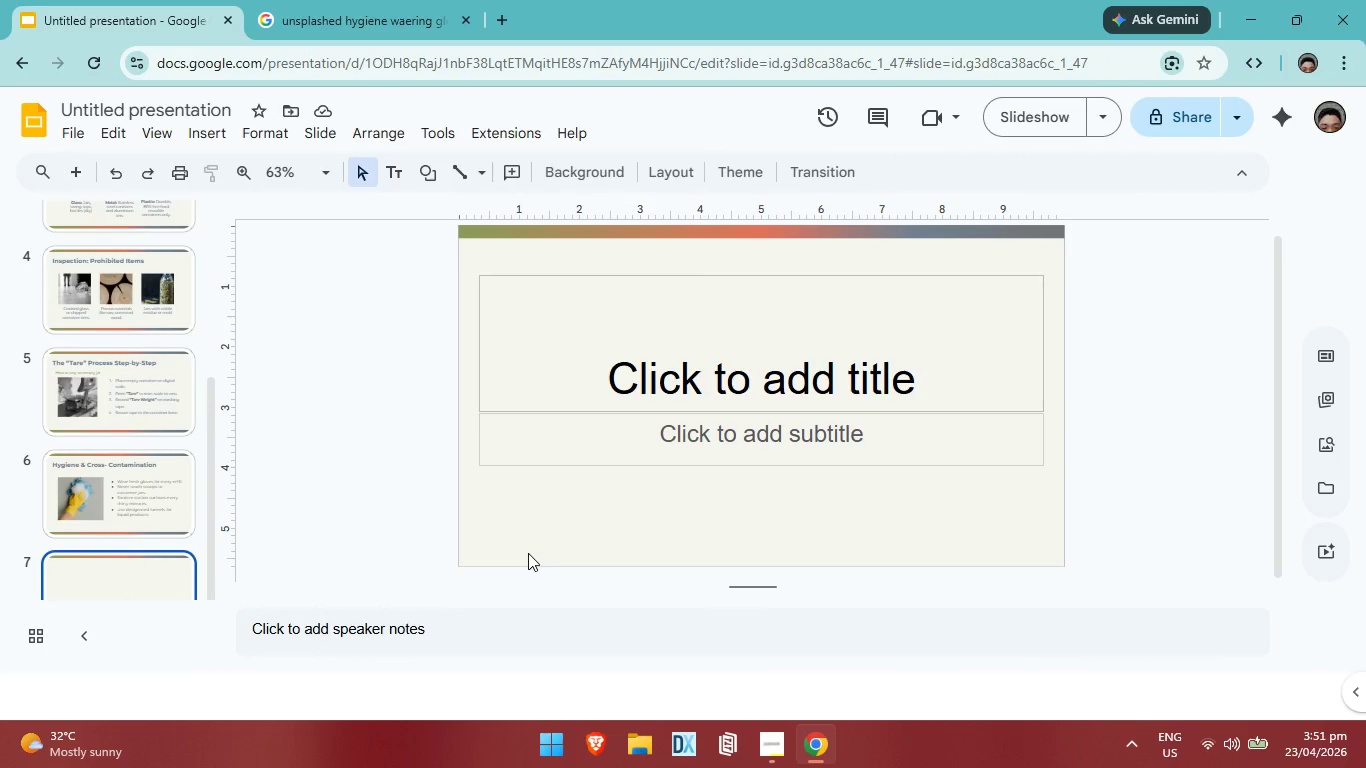 
key(Control+V)
 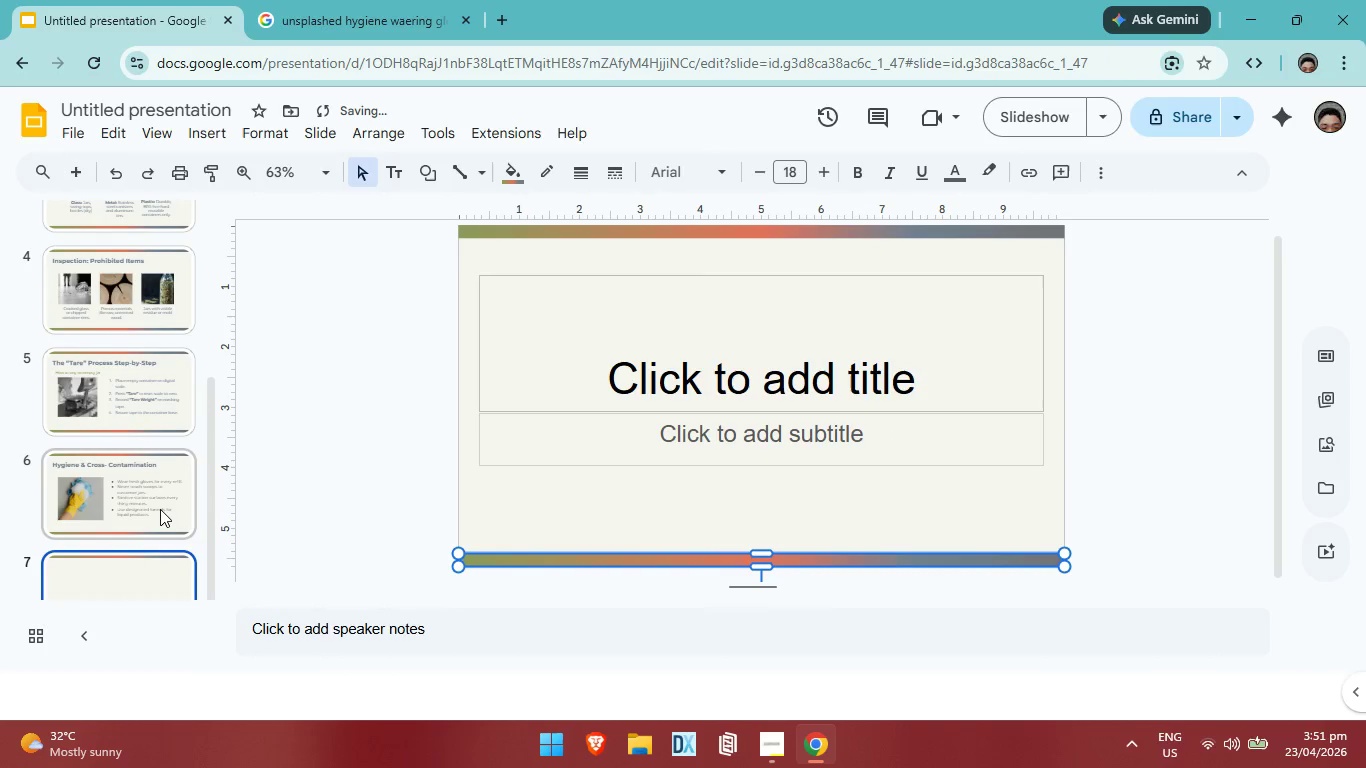 
scroll: coordinate [126, 529], scroll_direction: down, amount: 4.0
 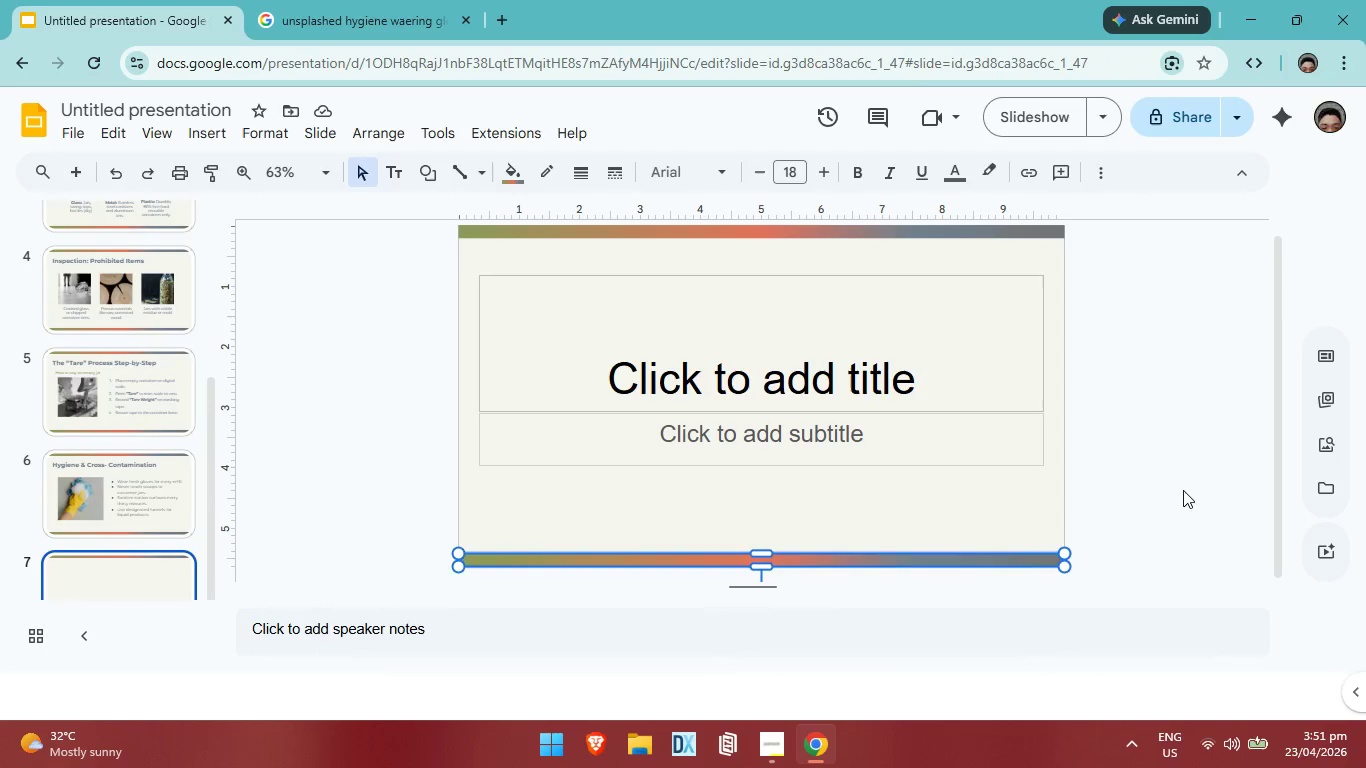 
left_click([108, 413])
 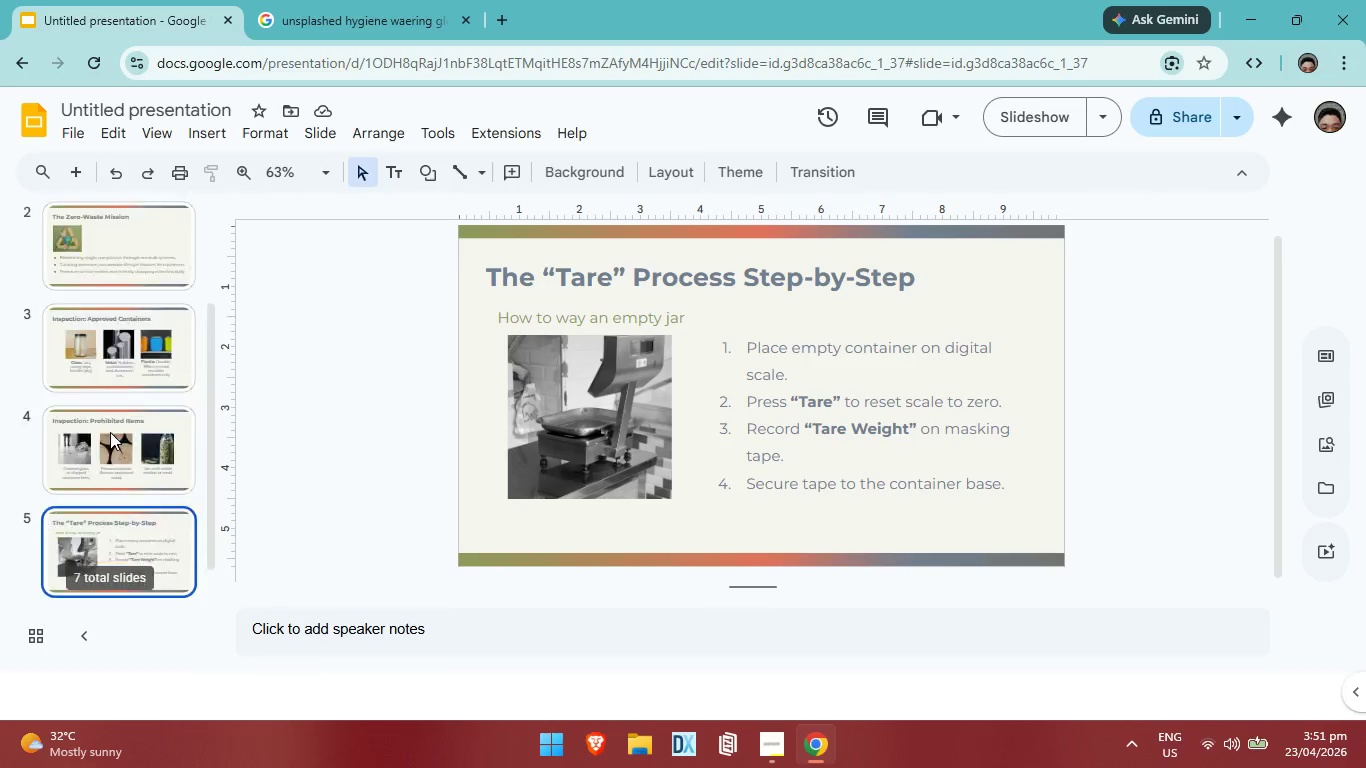 
scroll: coordinate [137, 487], scroll_direction: up, amount: 10.0
 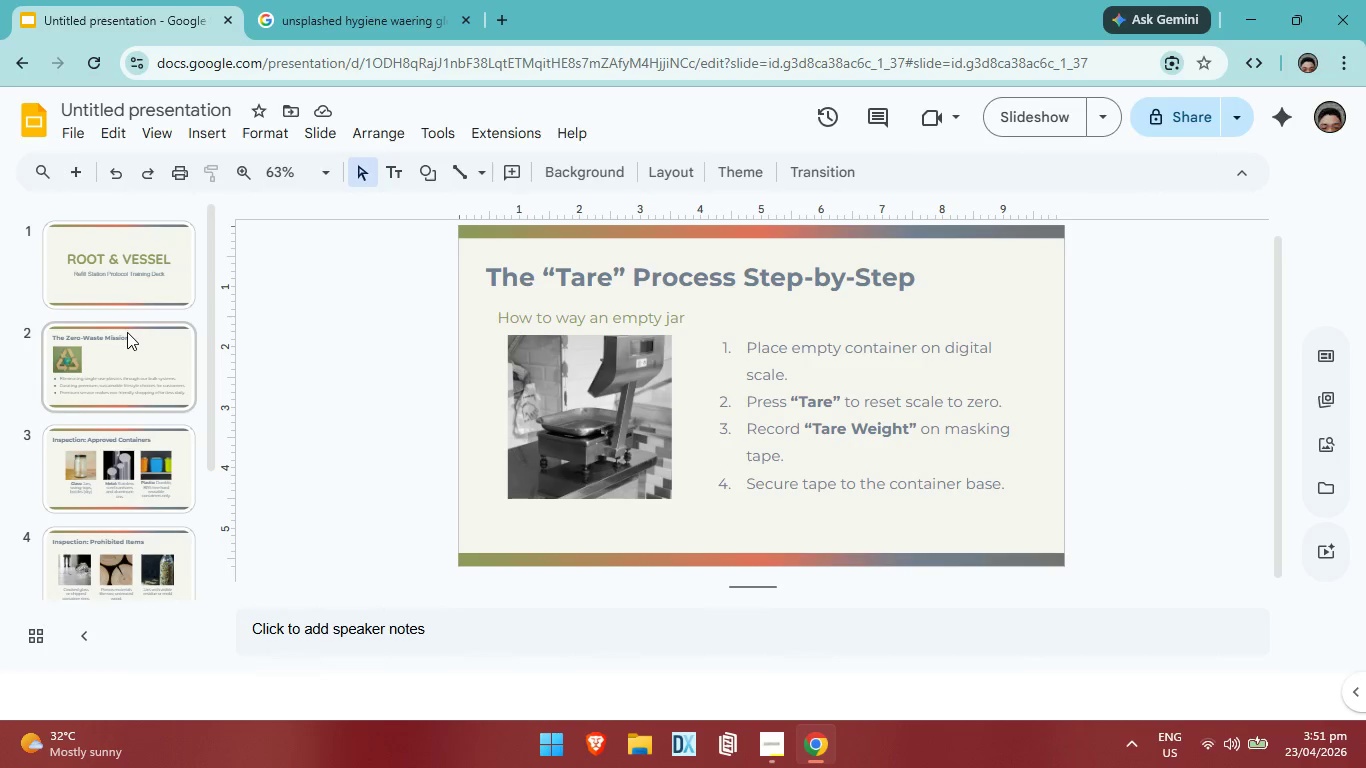 
left_click([127, 332])
 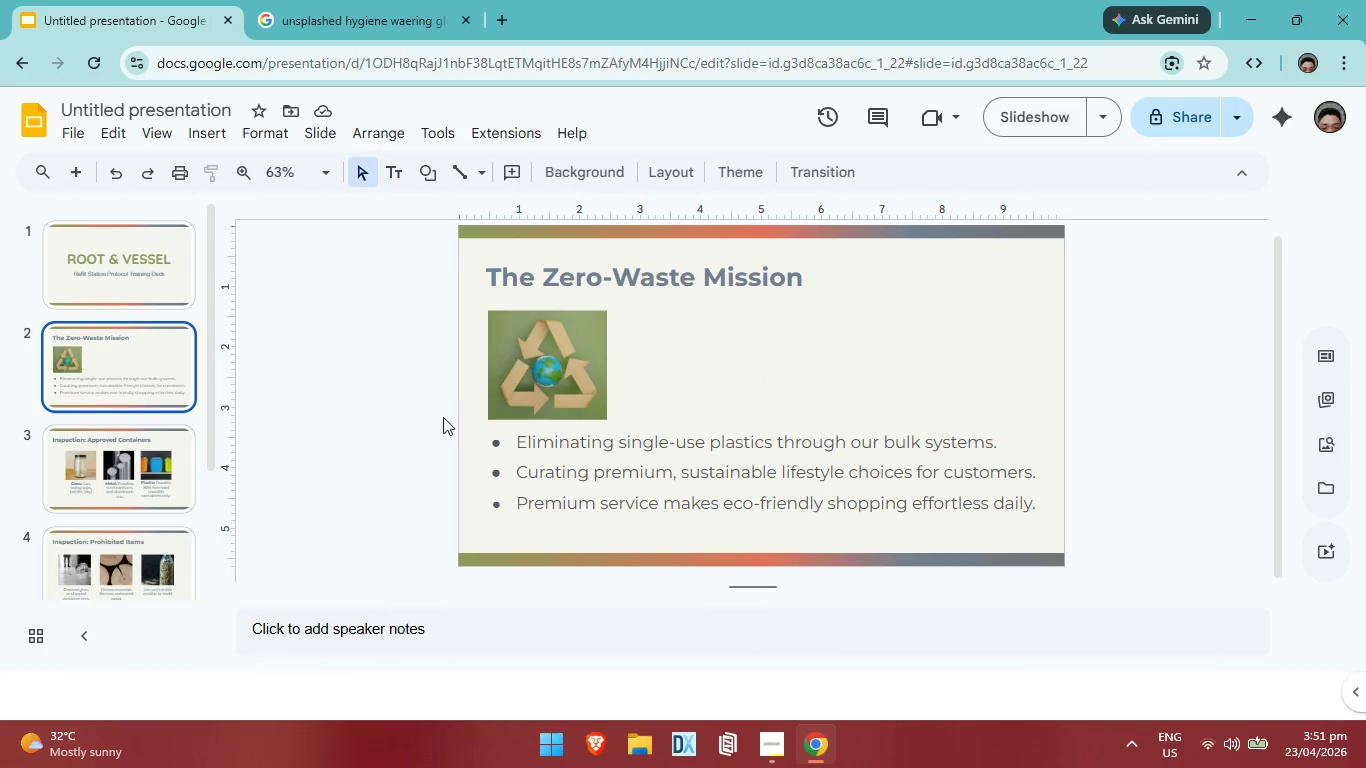 
wait(7.27)
 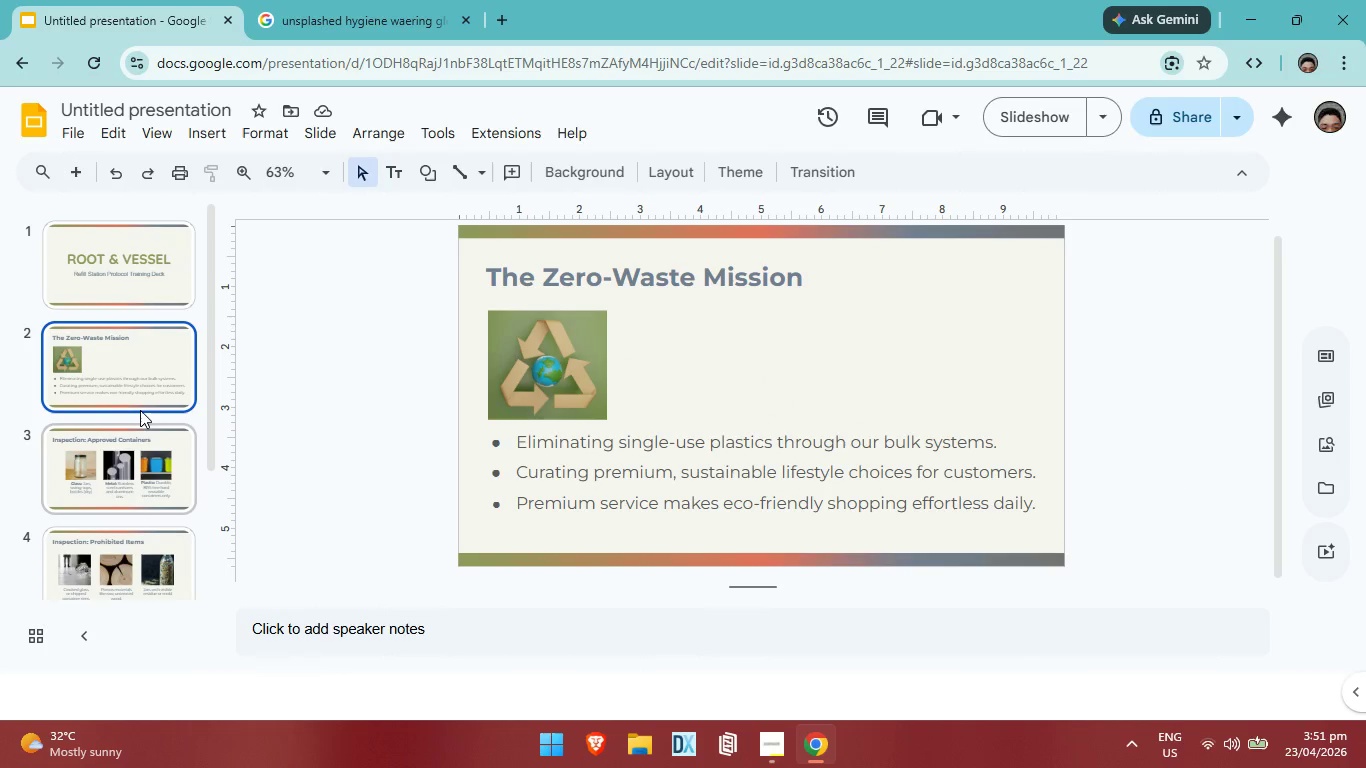 
left_click([645, 473])
 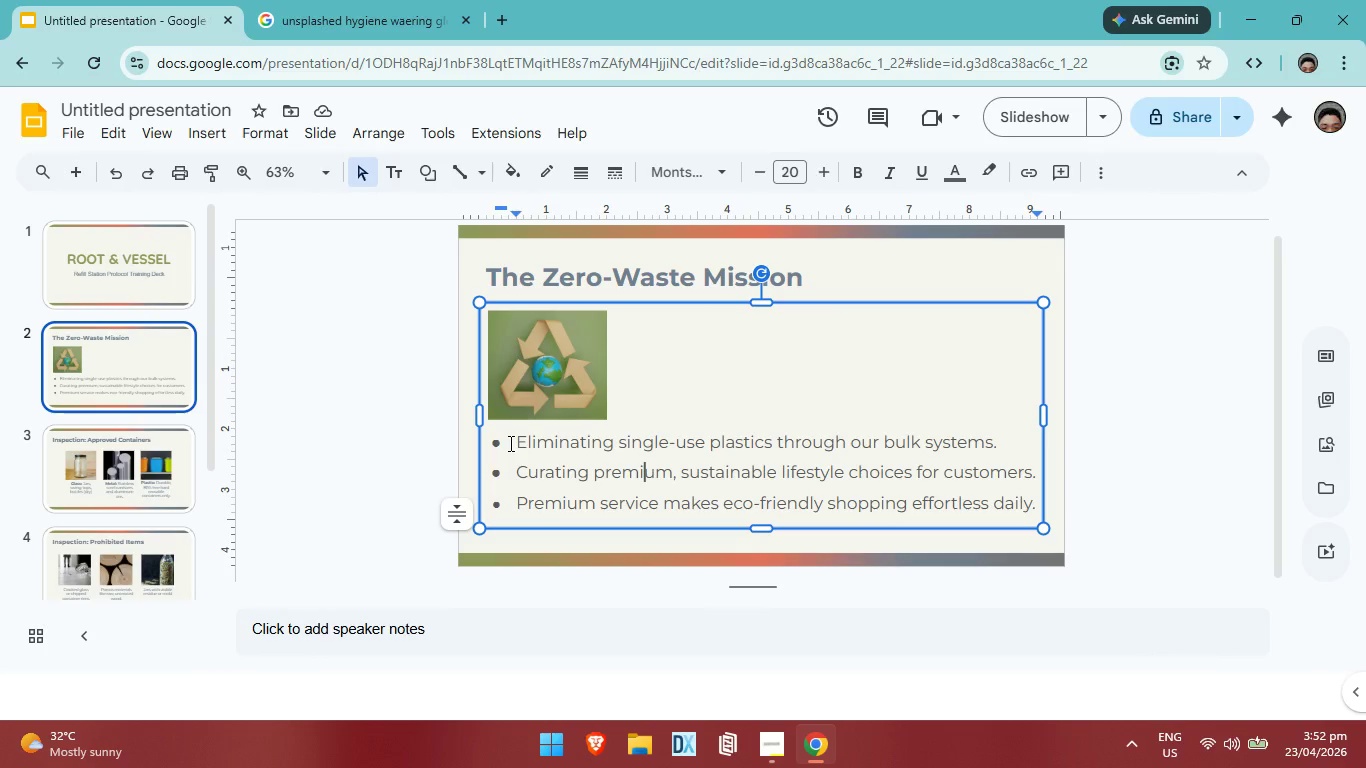 
left_click_drag(start_coordinate=[508, 441], to_coordinate=[1060, 515])
 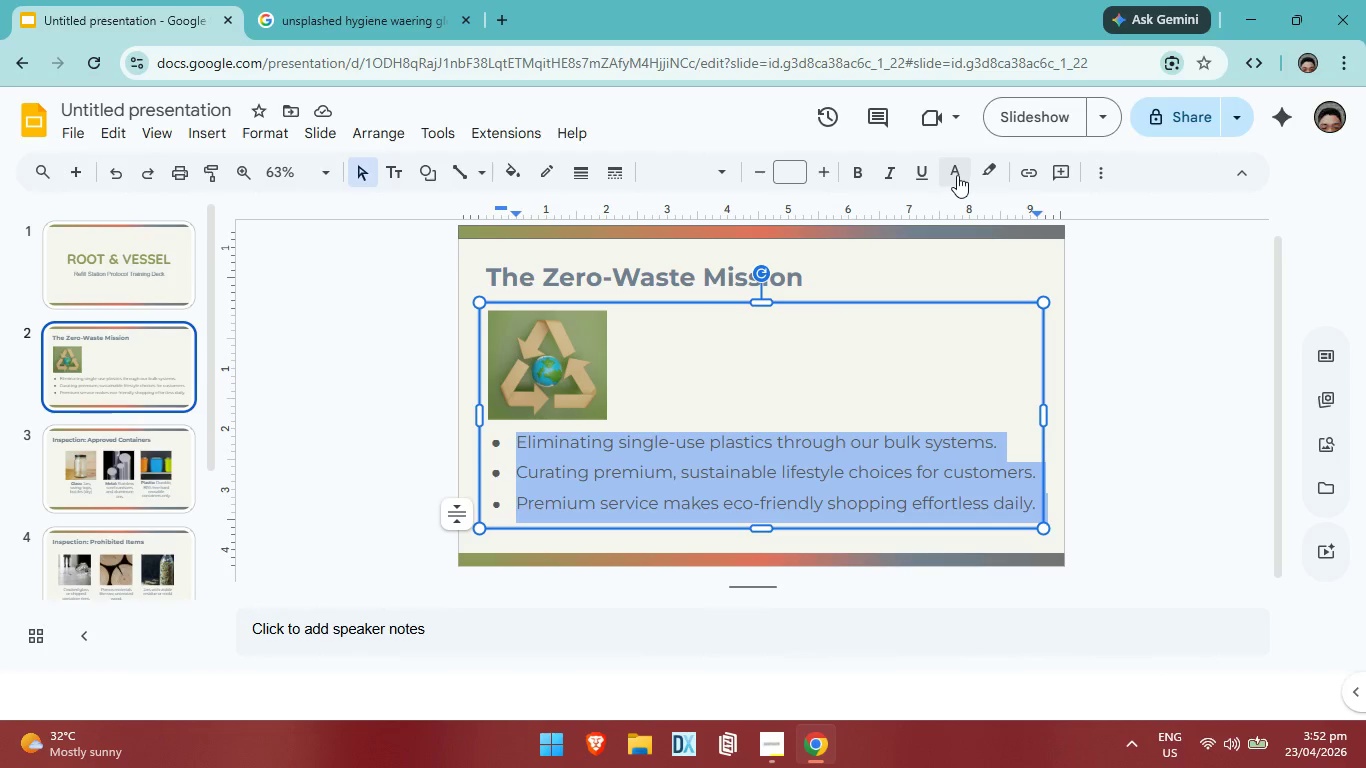 
left_click([957, 175])
 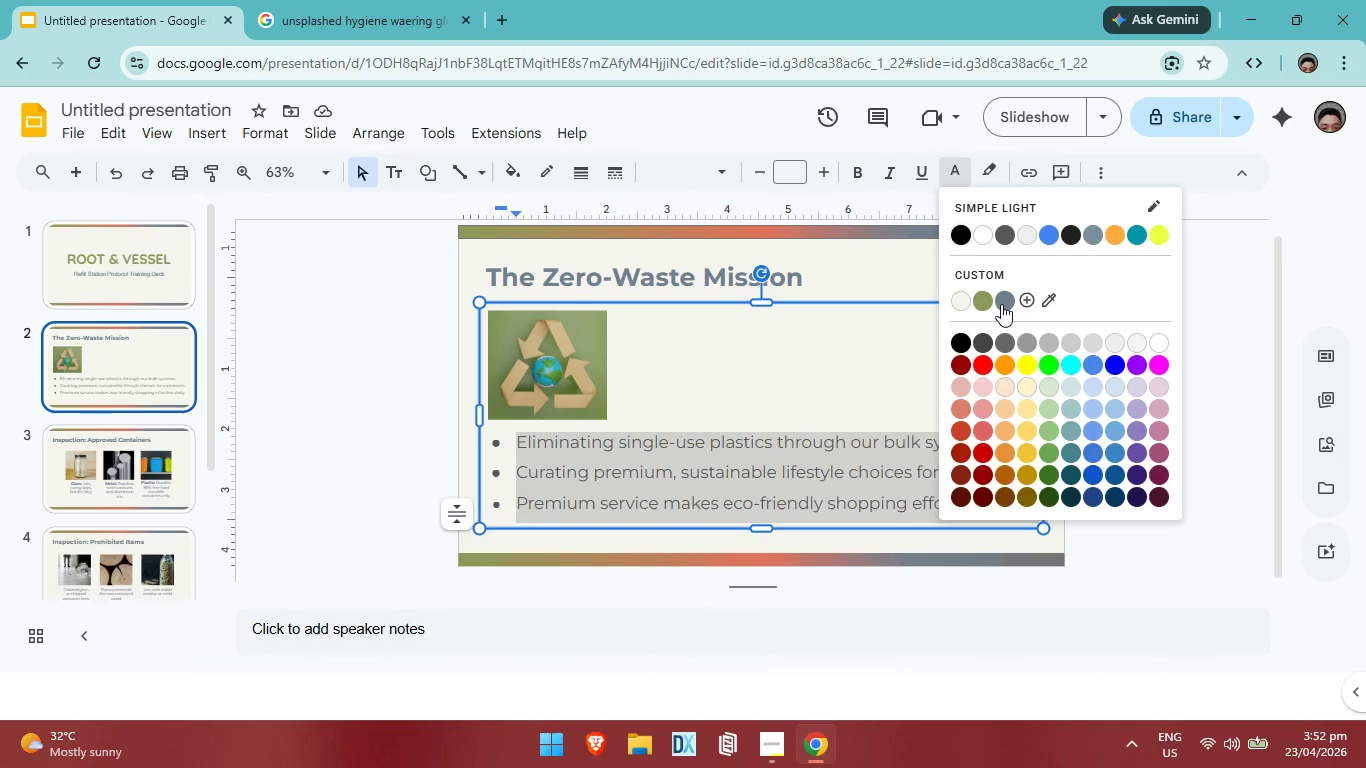 
left_click([1006, 303])
 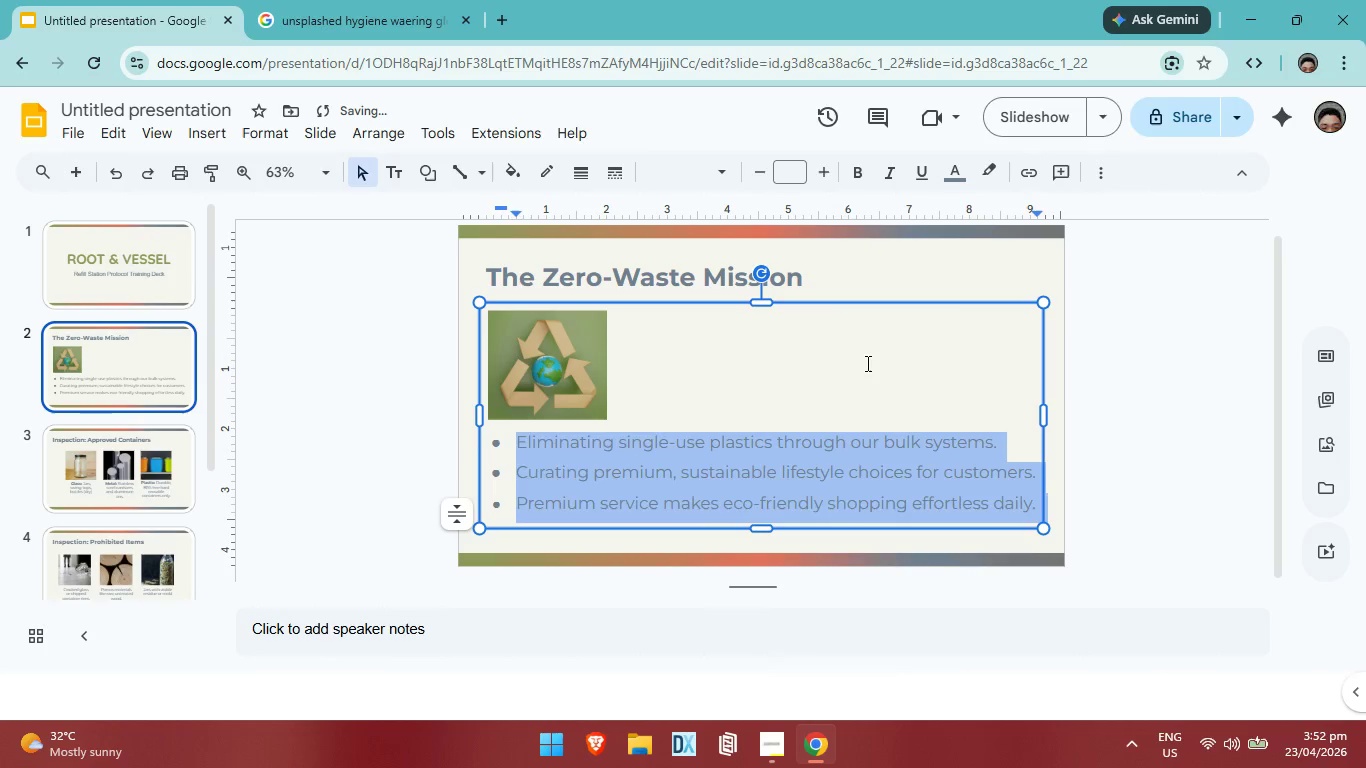 
left_click([866, 363])
 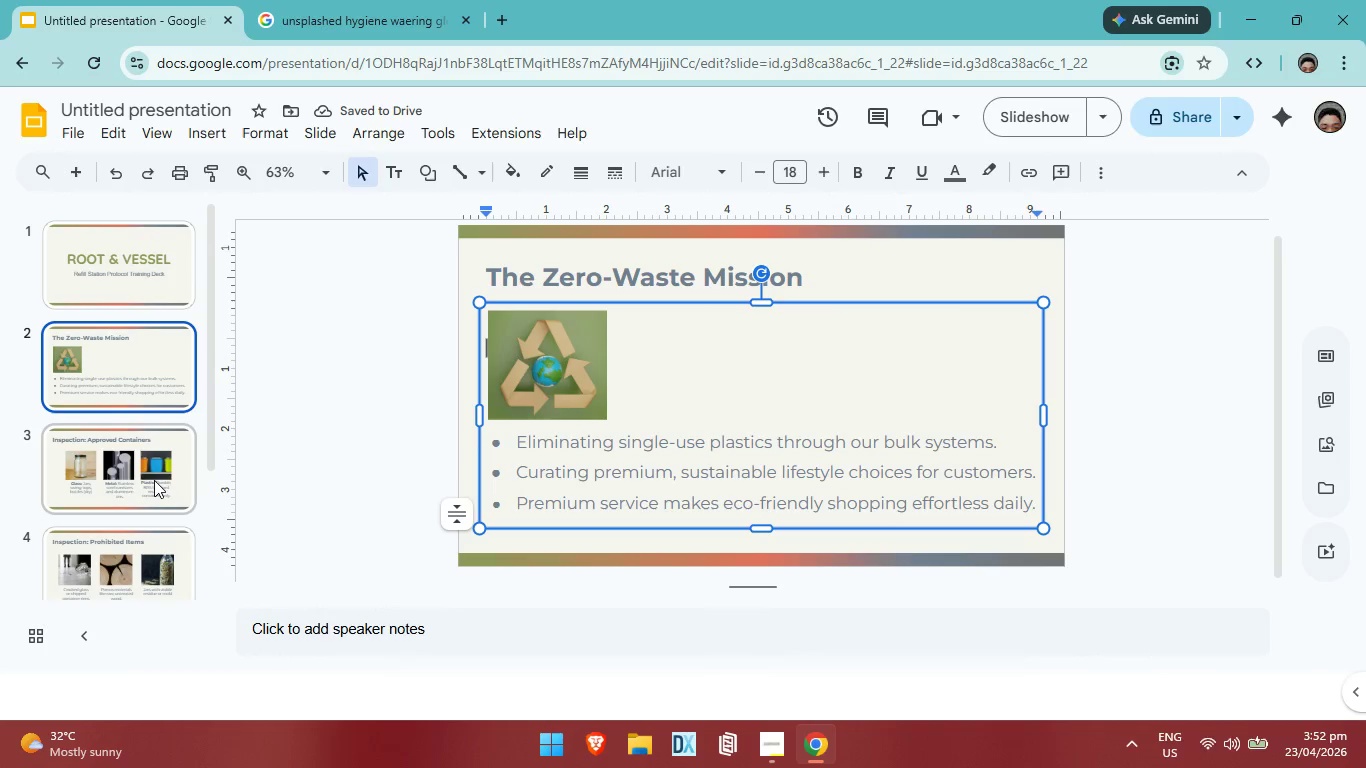 
left_click([154, 480])
 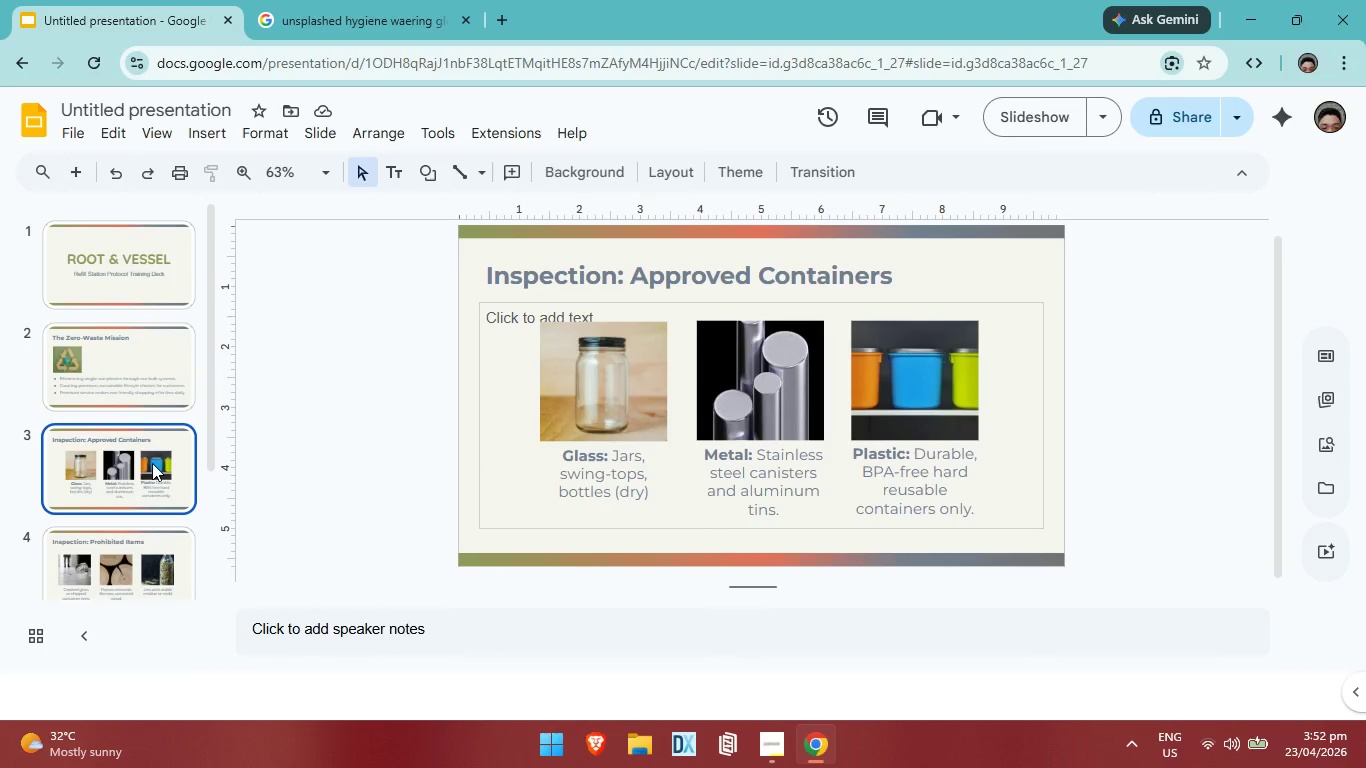 
left_click([125, 546])
 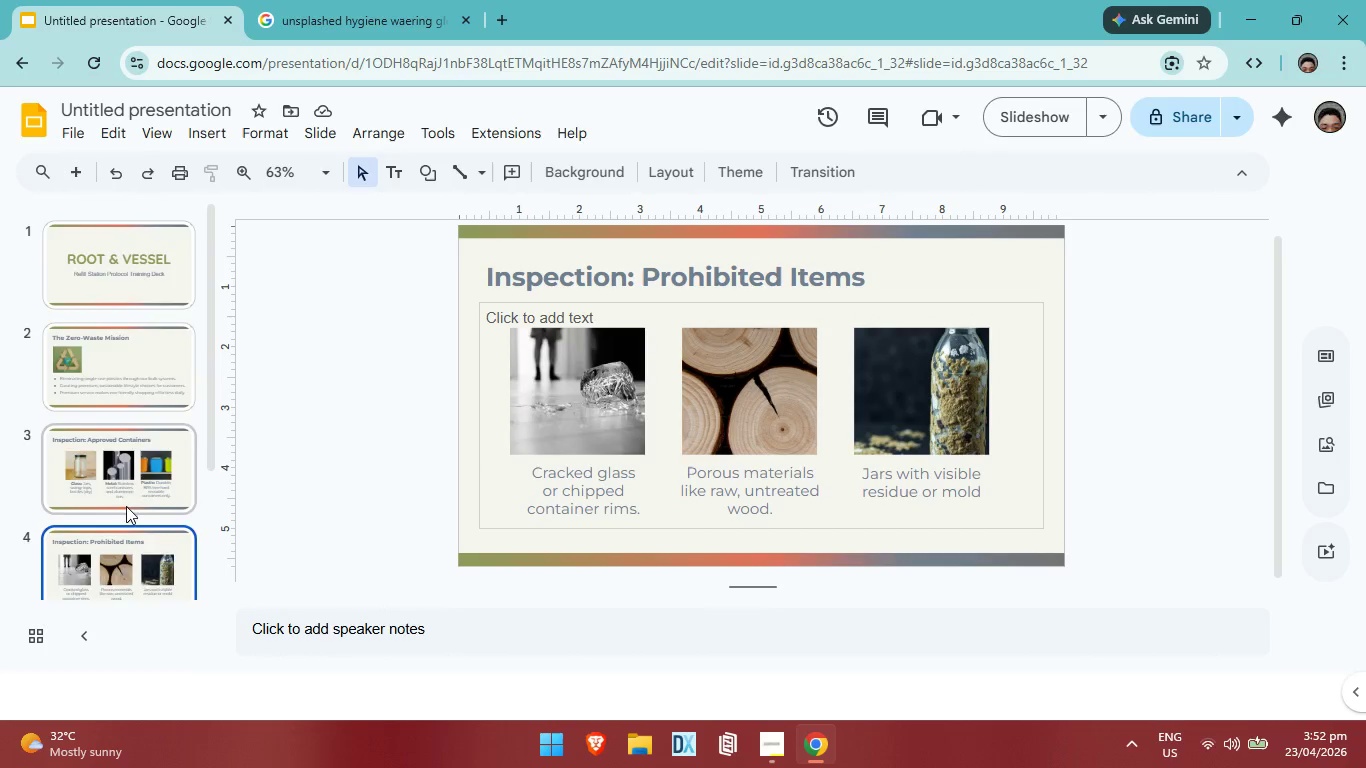 
scroll: coordinate [126, 506], scroll_direction: down, amount: 1.0
 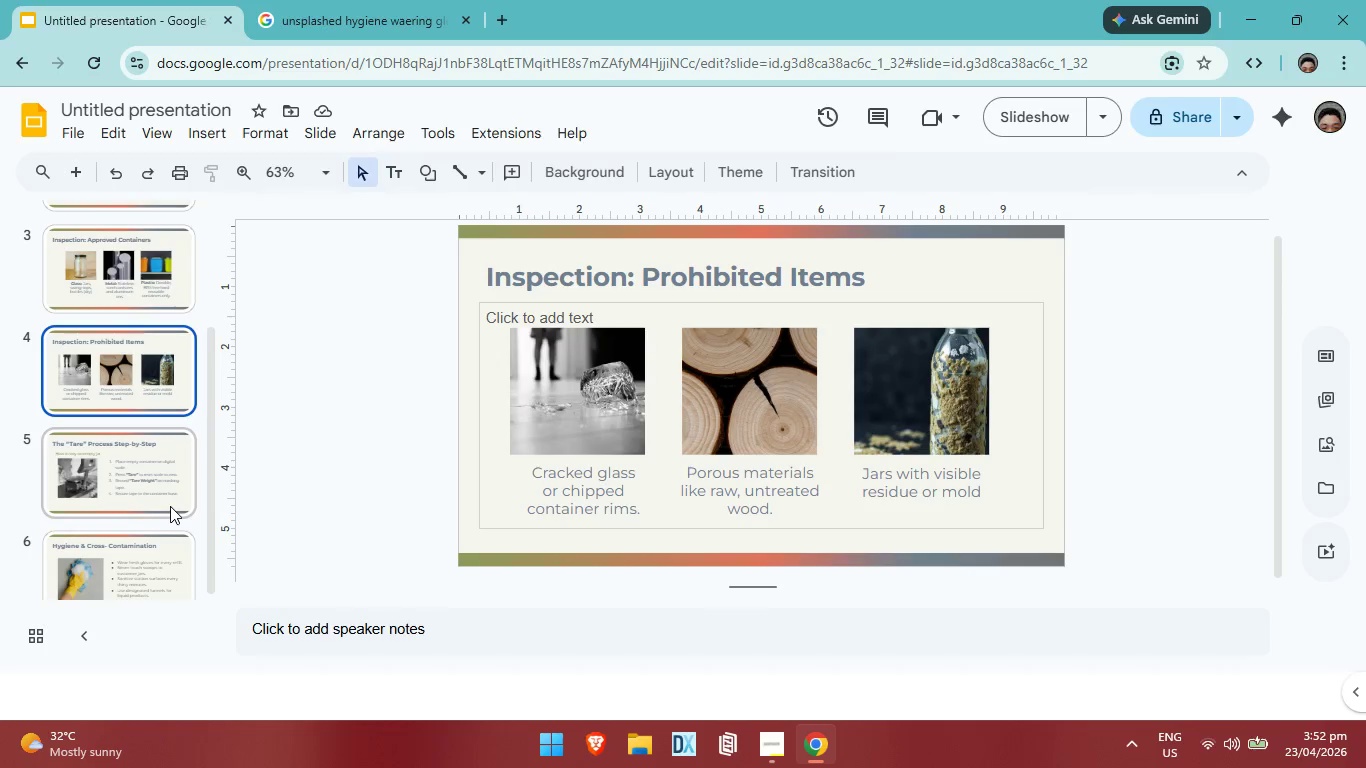 
wait(6.27)
 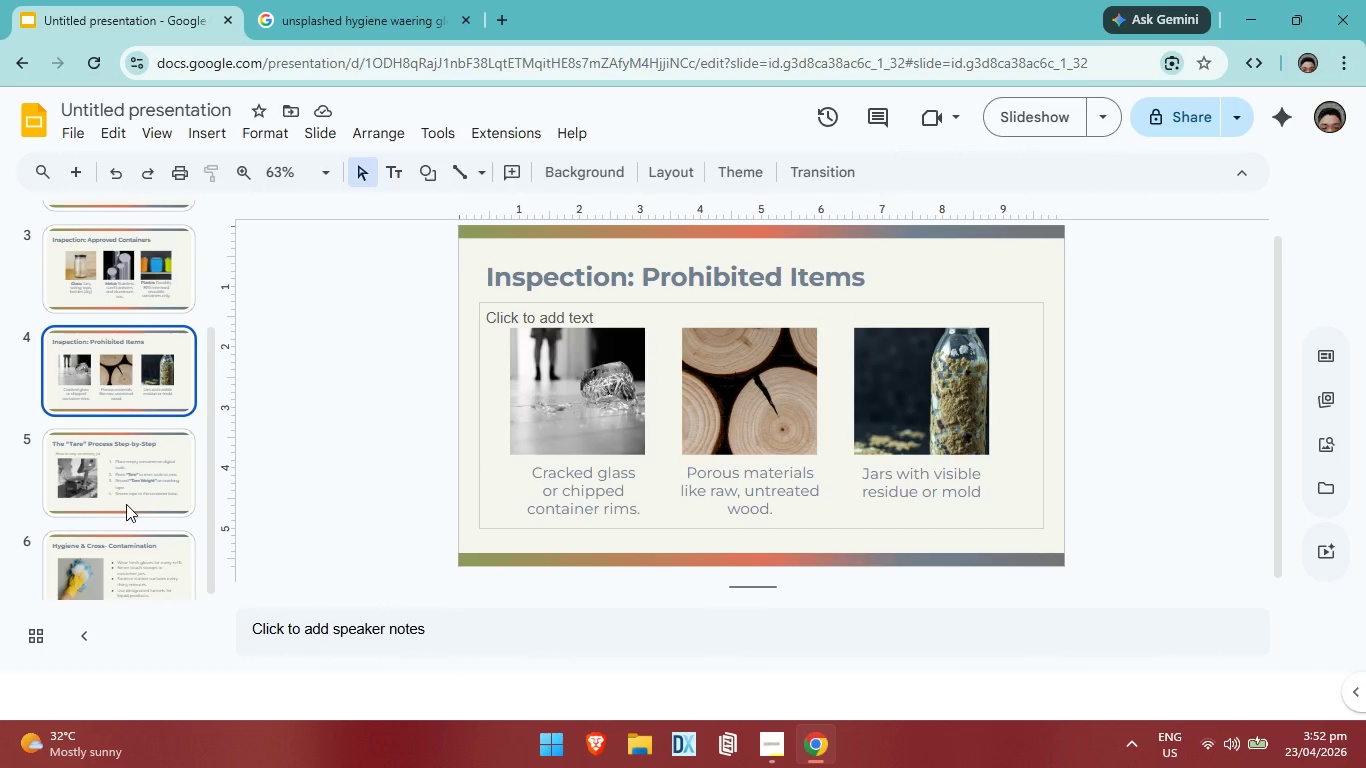 
scroll: coordinate [152, 496], scroll_direction: down, amount: 7.0
 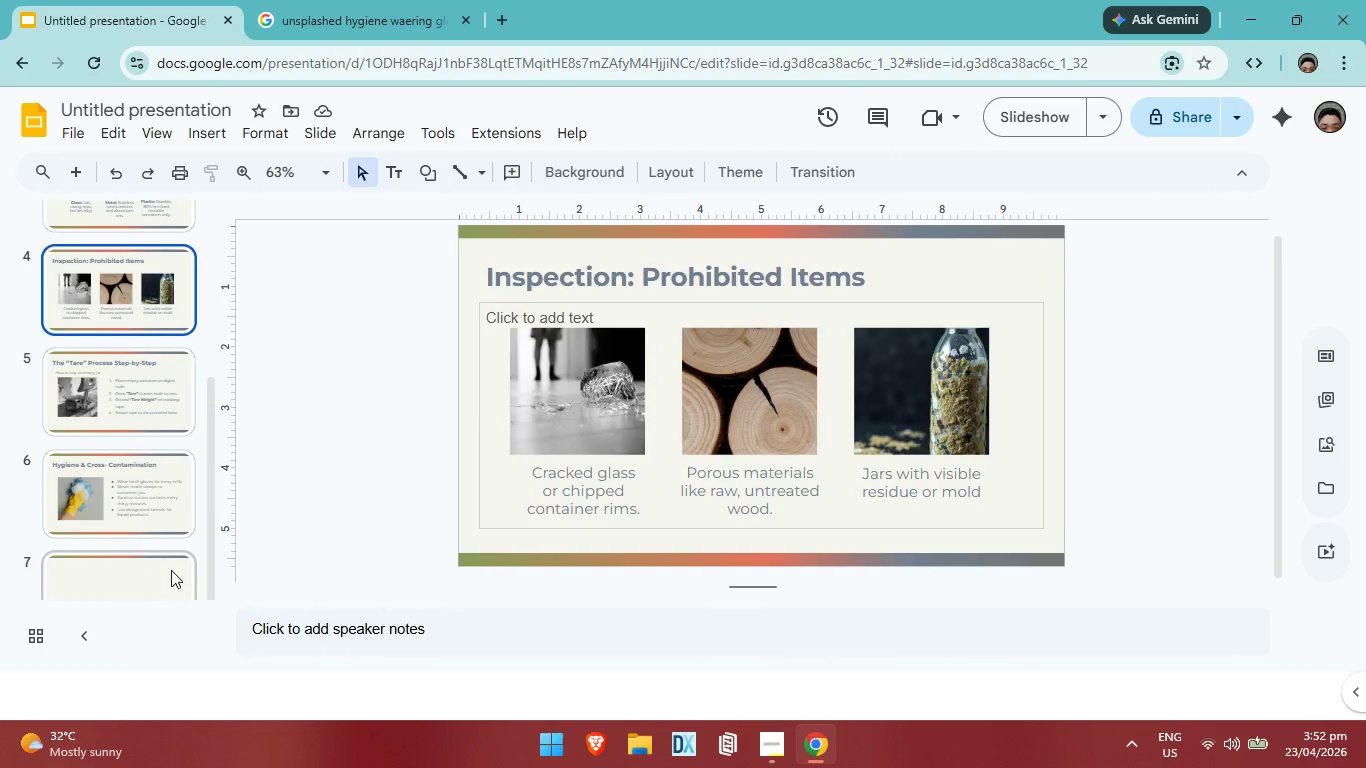 
left_click([171, 570])
 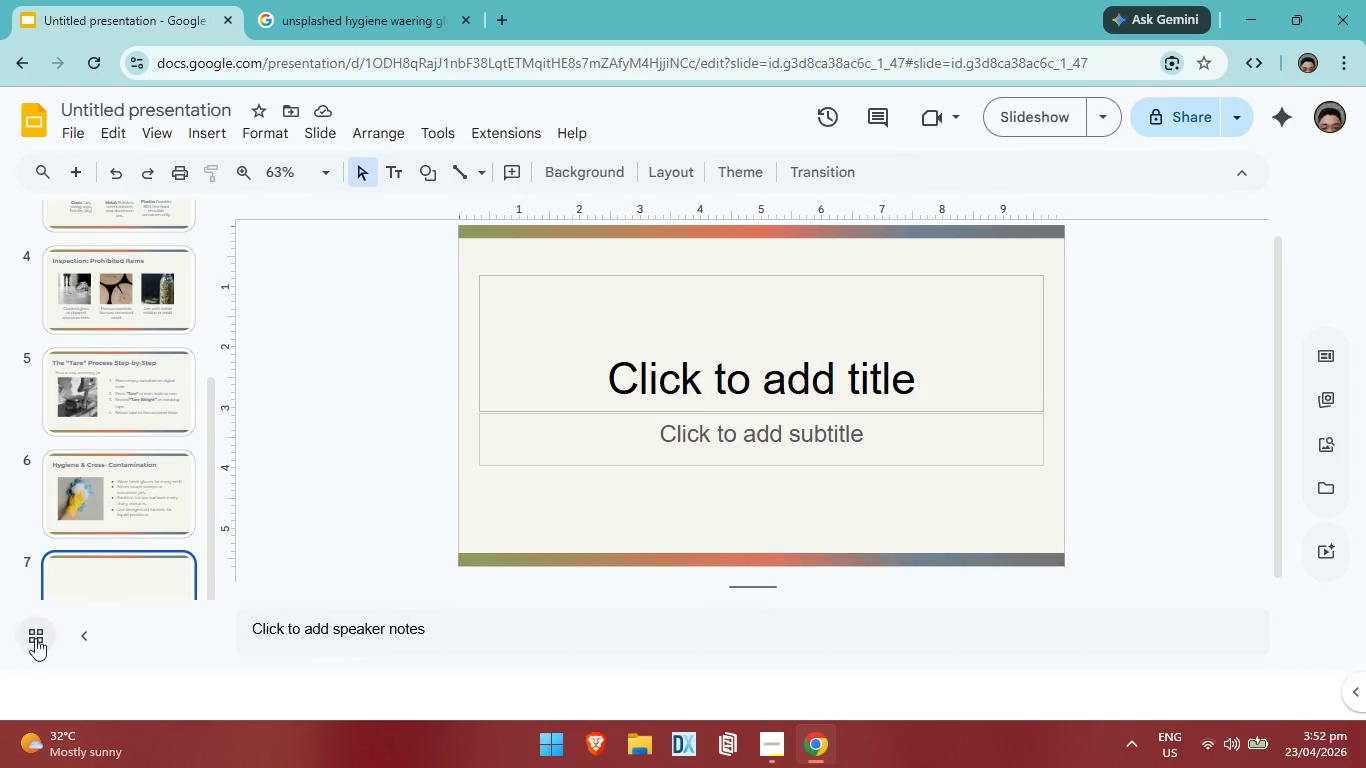 
wait(24.84)
 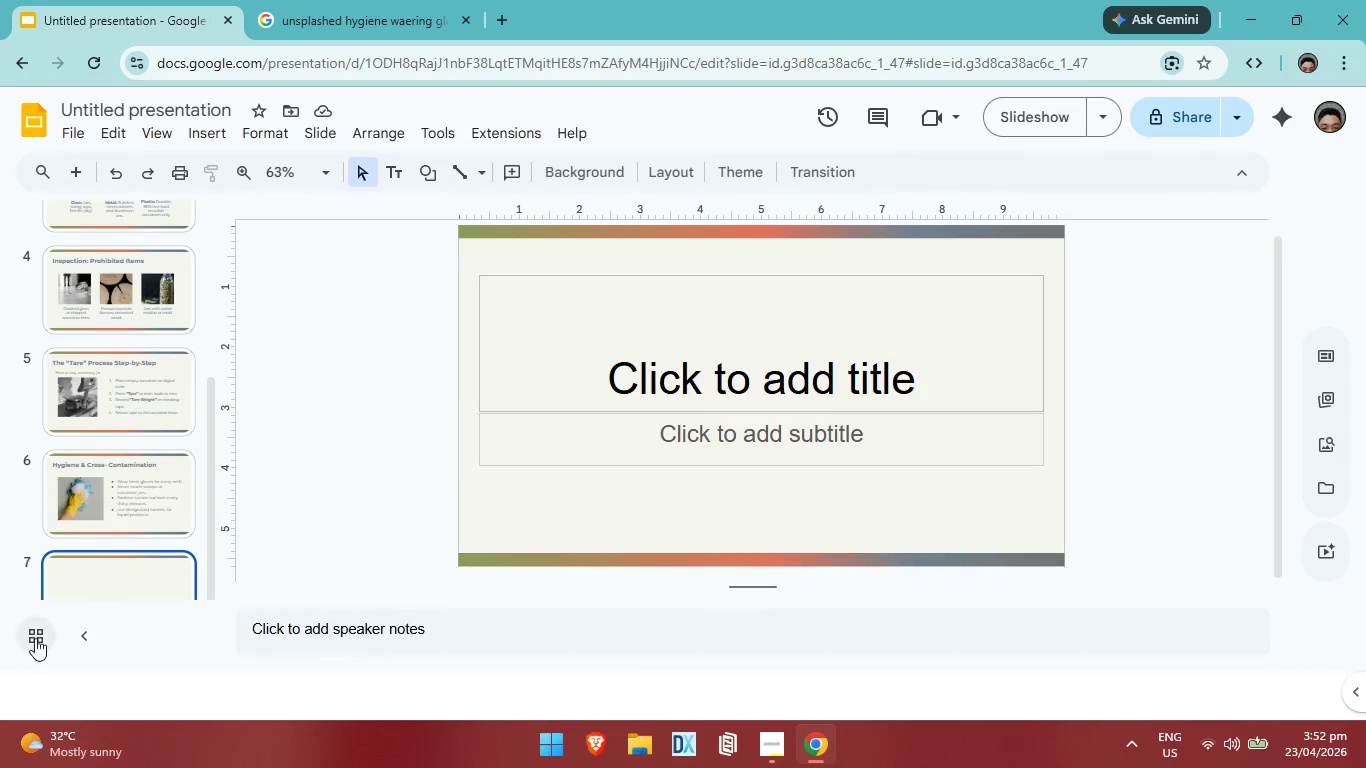 
left_click([175, 498])
 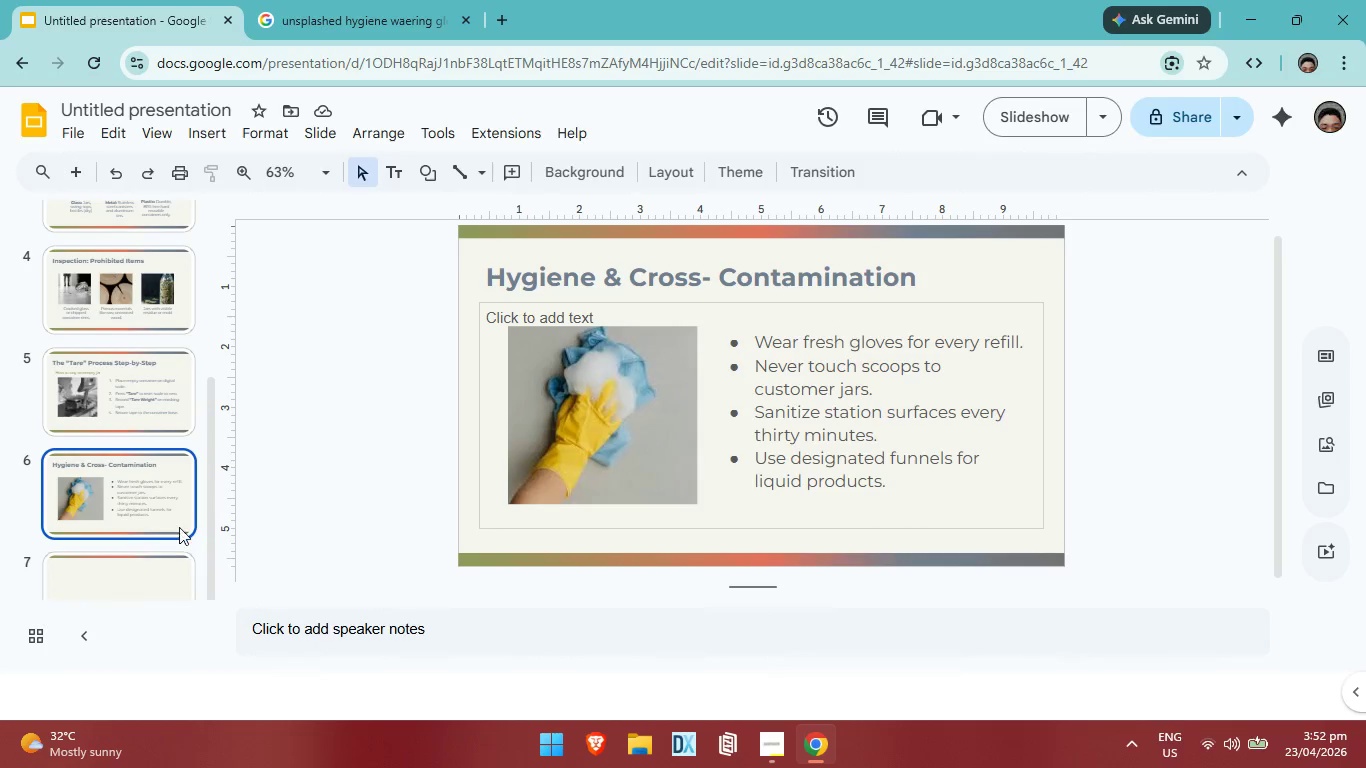 
left_click([135, 589])
 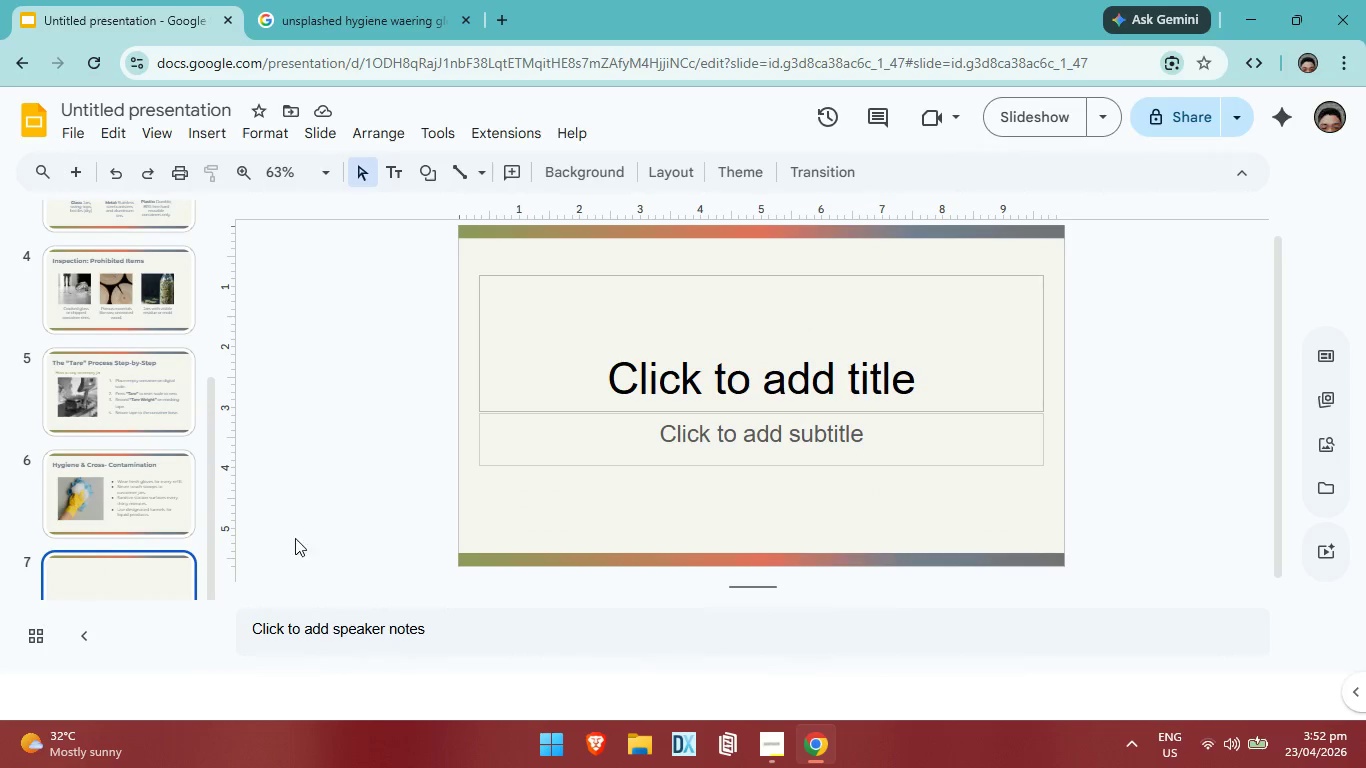 
scroll: coordinate [179, 527], scroll_direction: down, amount: 3.0
 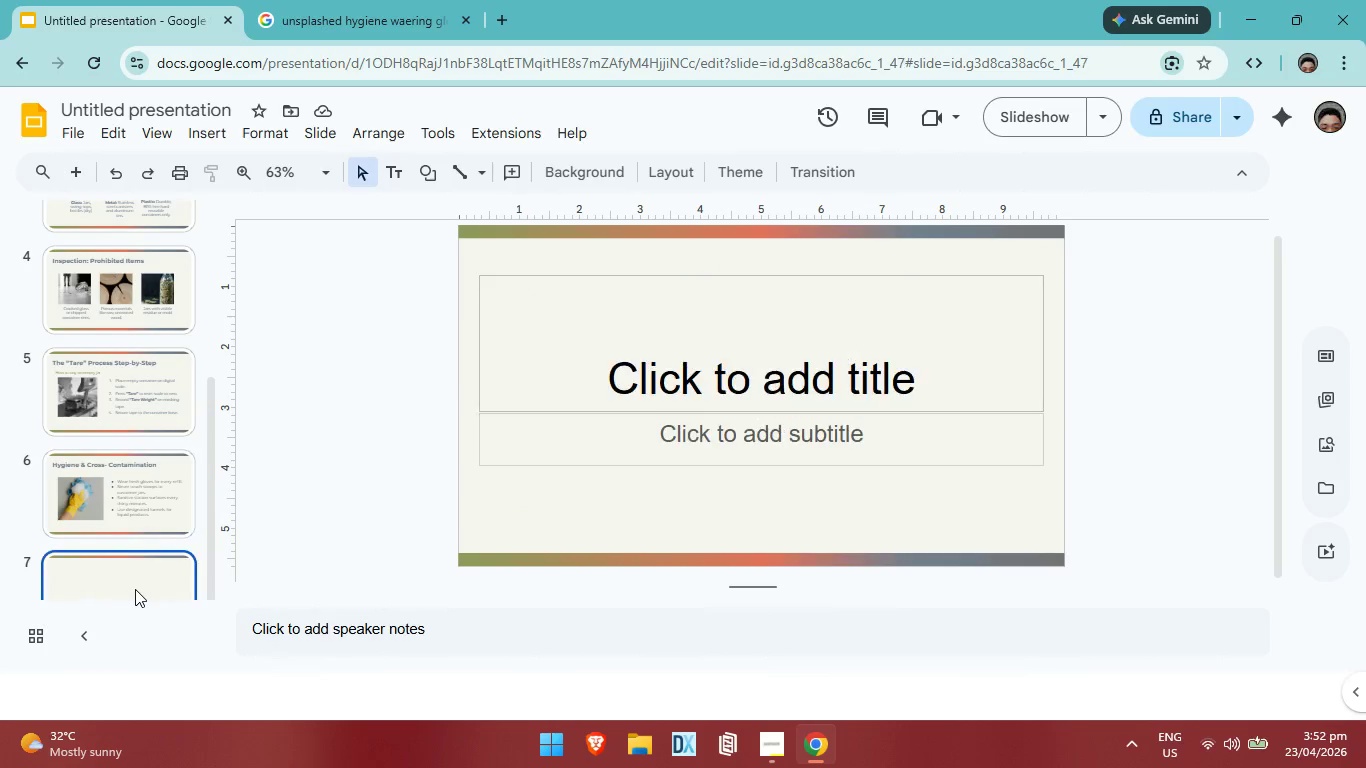 
double_click([116, 512])
 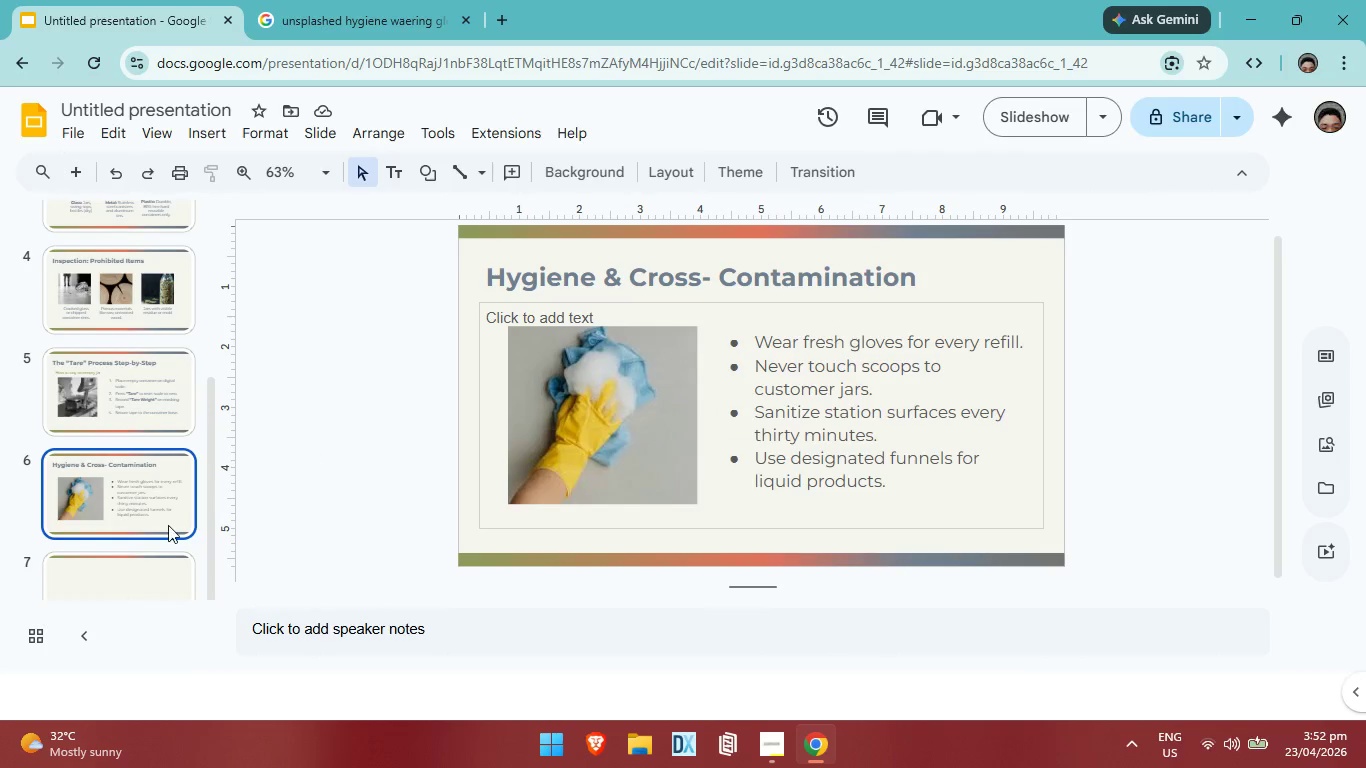 
left_click([166, 572])
 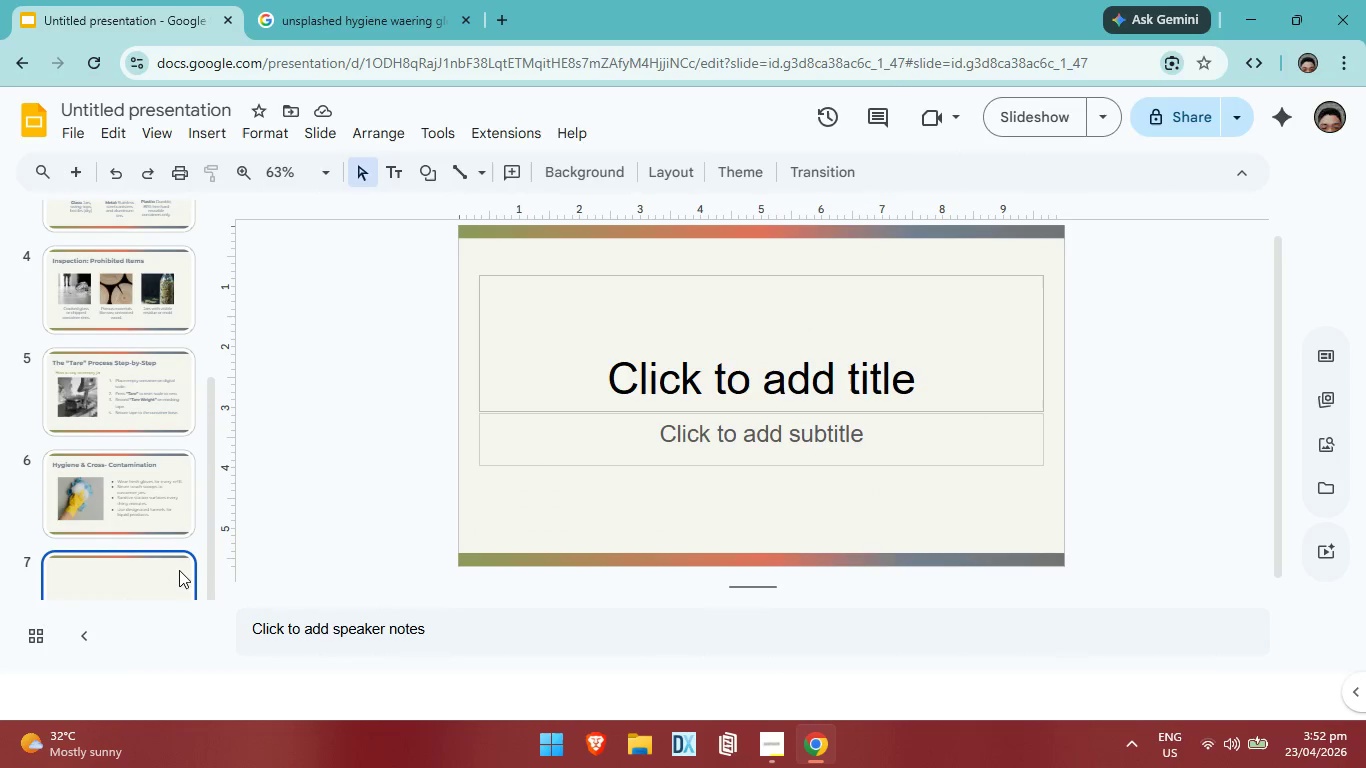 
left_click([176, 566])
 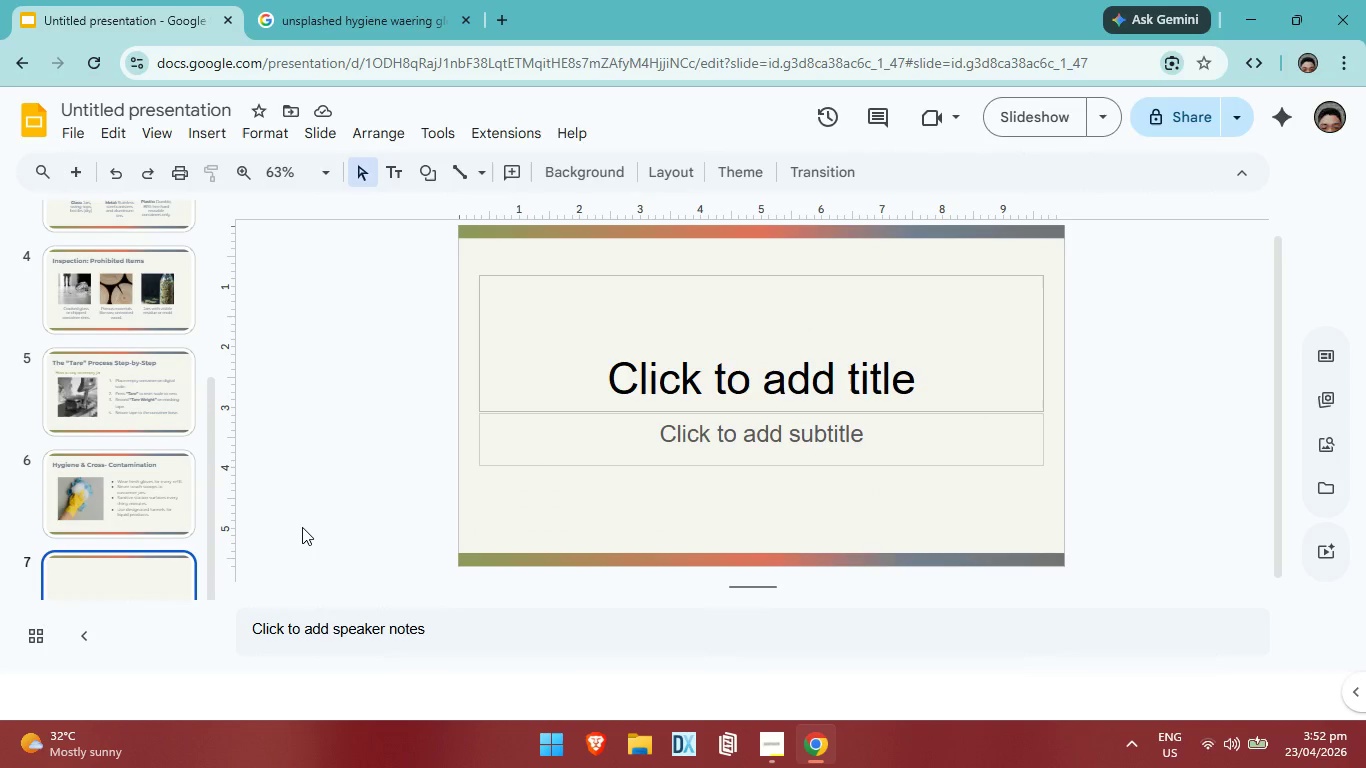 
left_click([300, 527])
 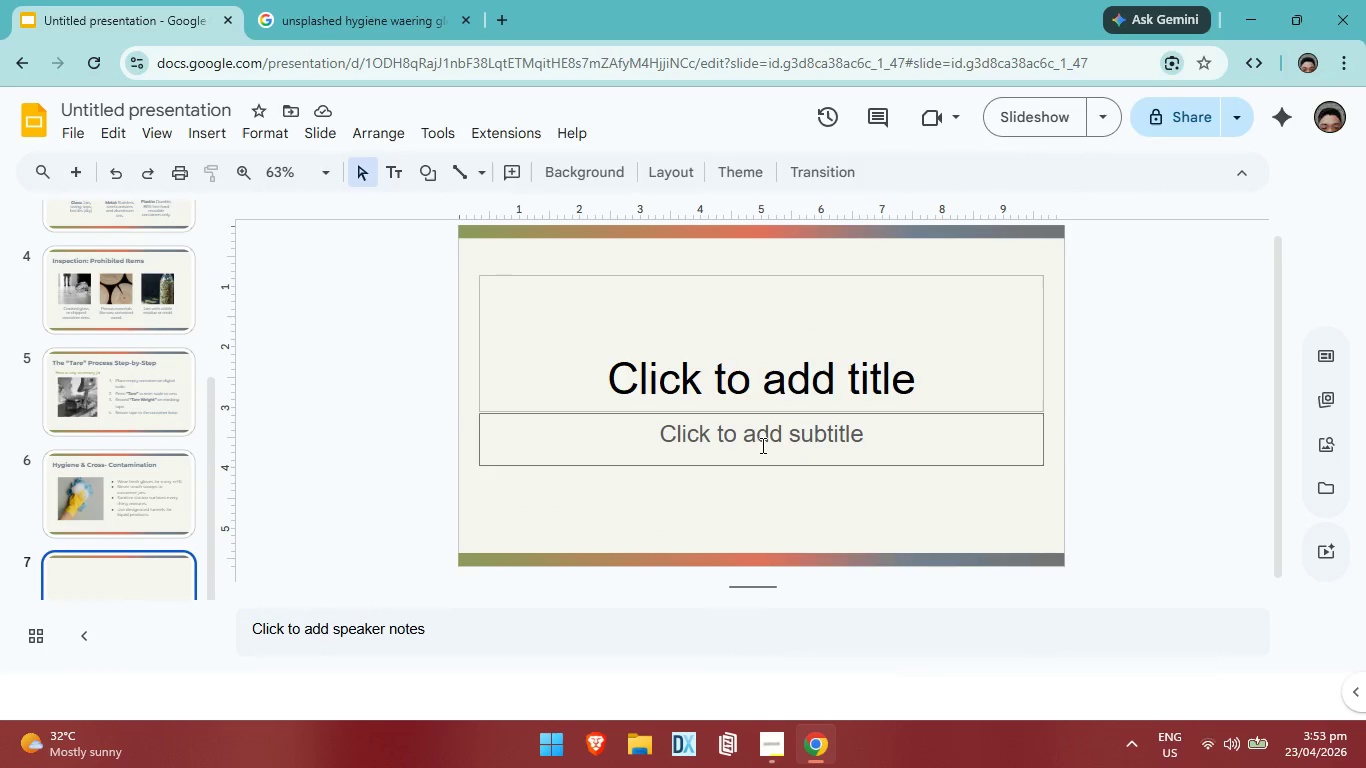 
wait(5.22)
 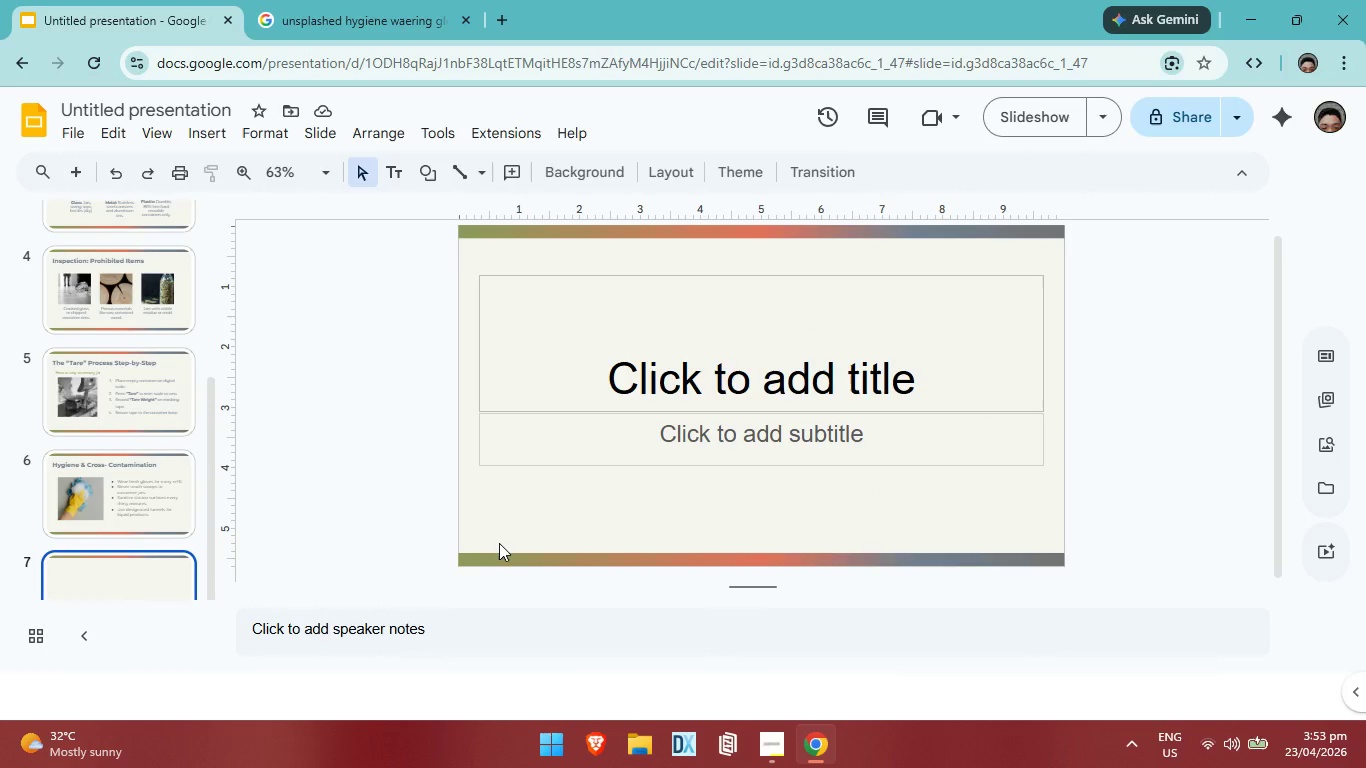 
scroll: coordinate [179, 544], scroll_direction: down, amount: 3.0
 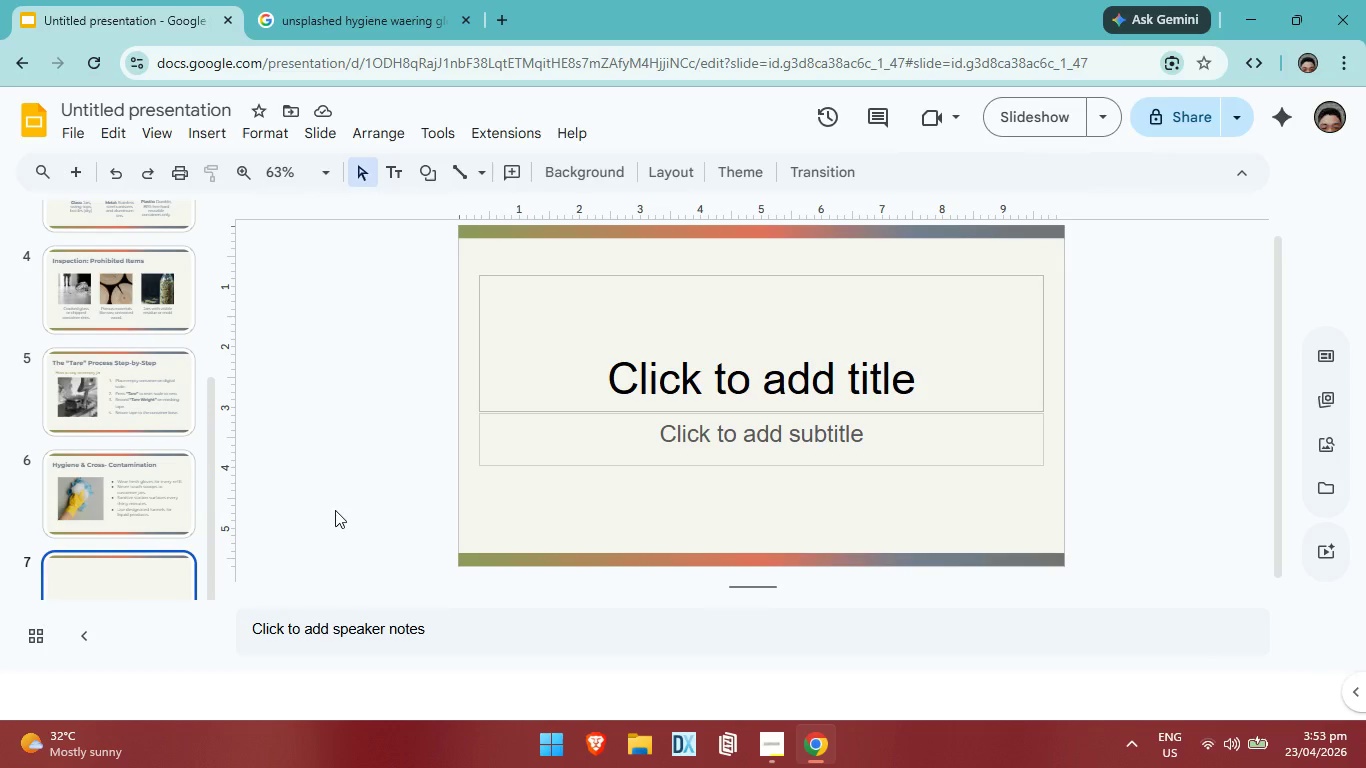 
left_click([335, 510])
 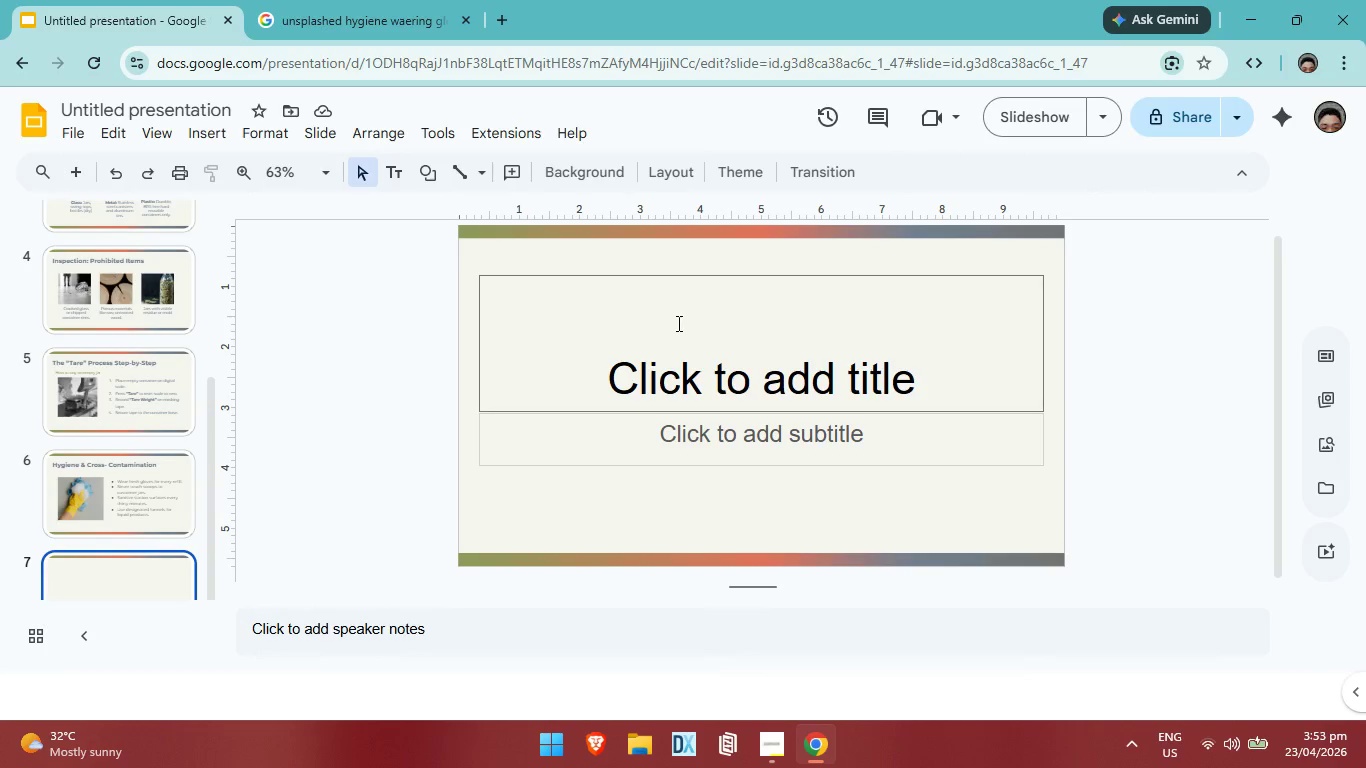 
wait(5.73)
 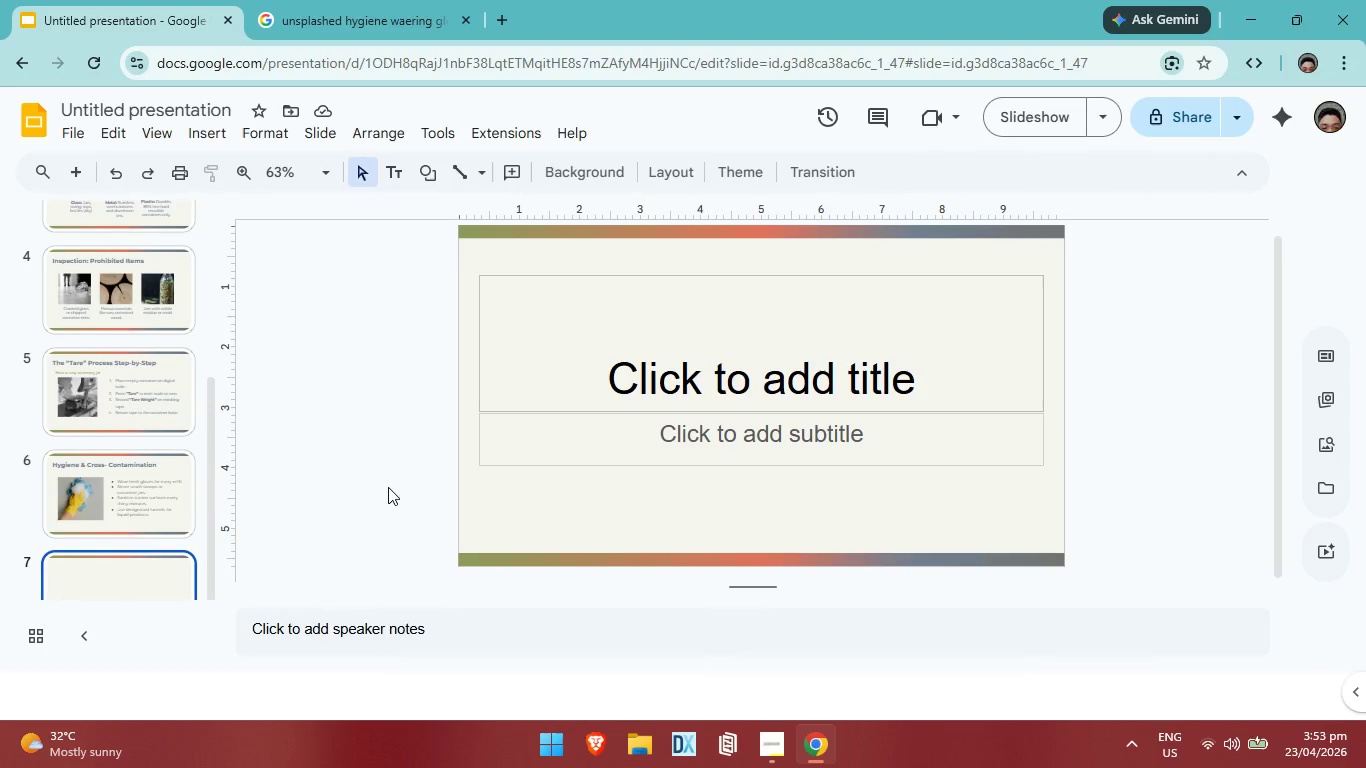 
left_click([1130, 479])
 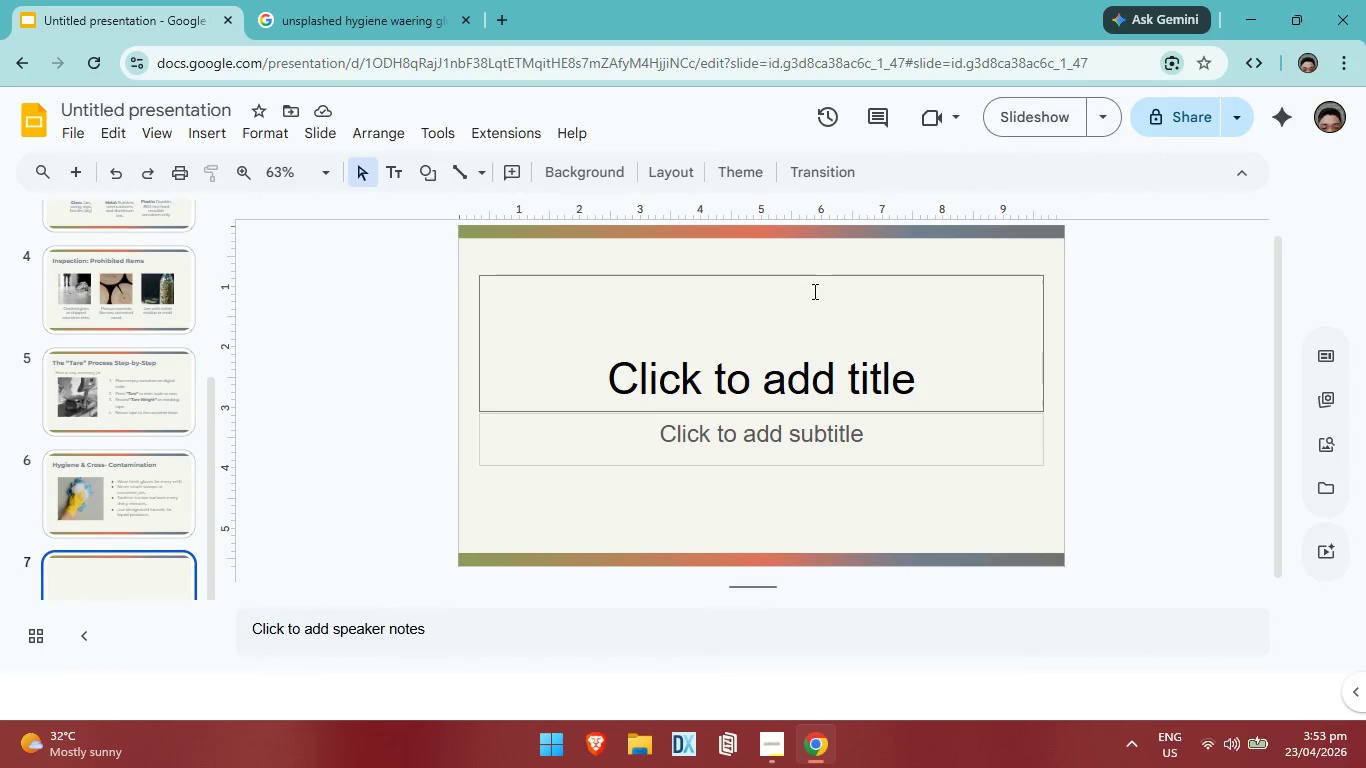 
scroll: coordinate [815, 285], scroll_direction: down, amount: 4.0
 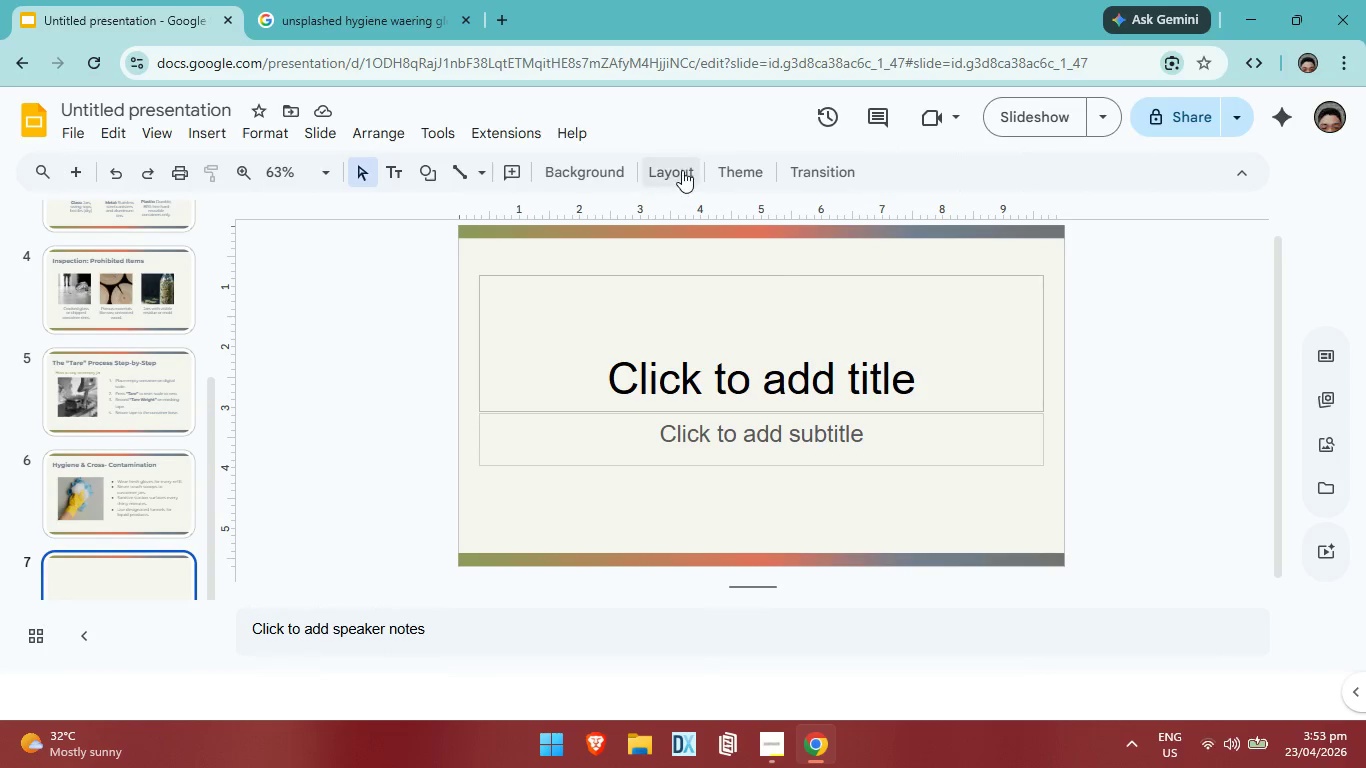 
left_click([682, 170])
 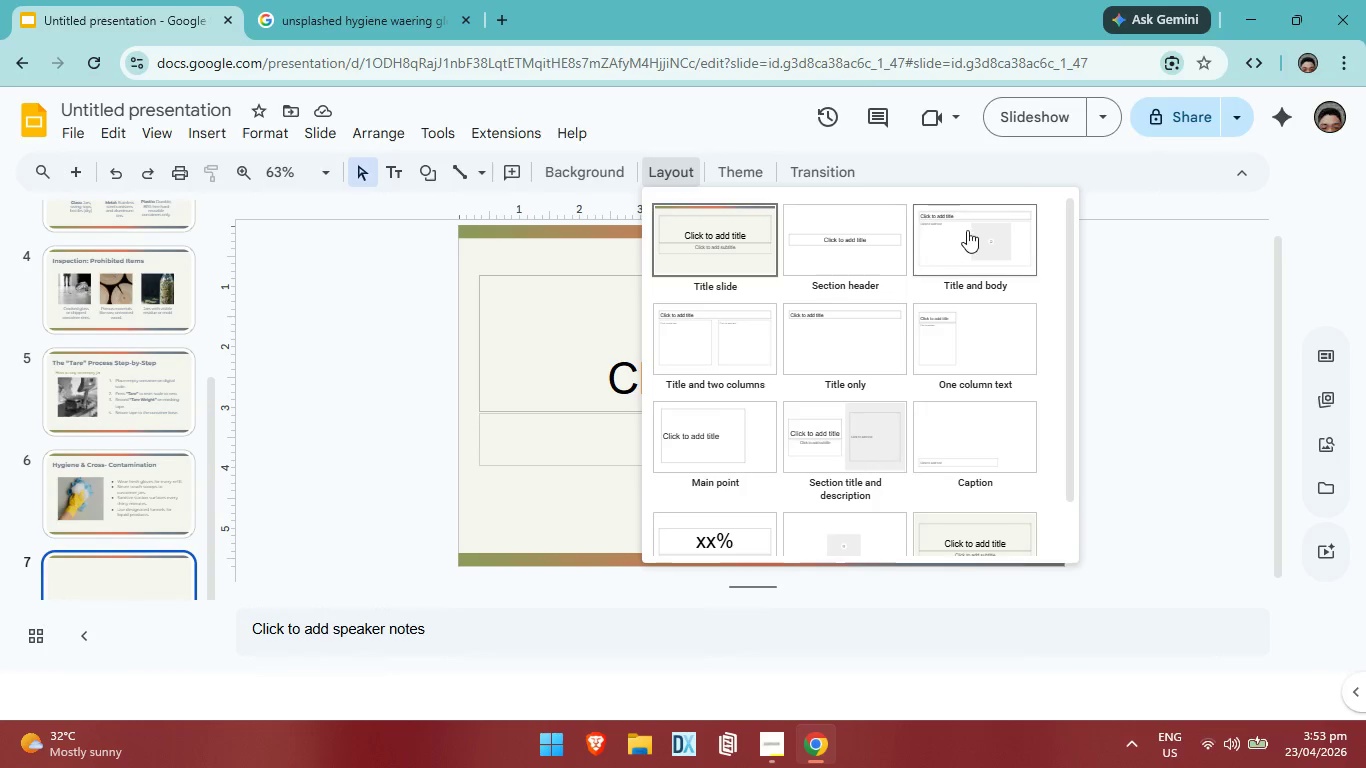 
left_click([967, 230])
 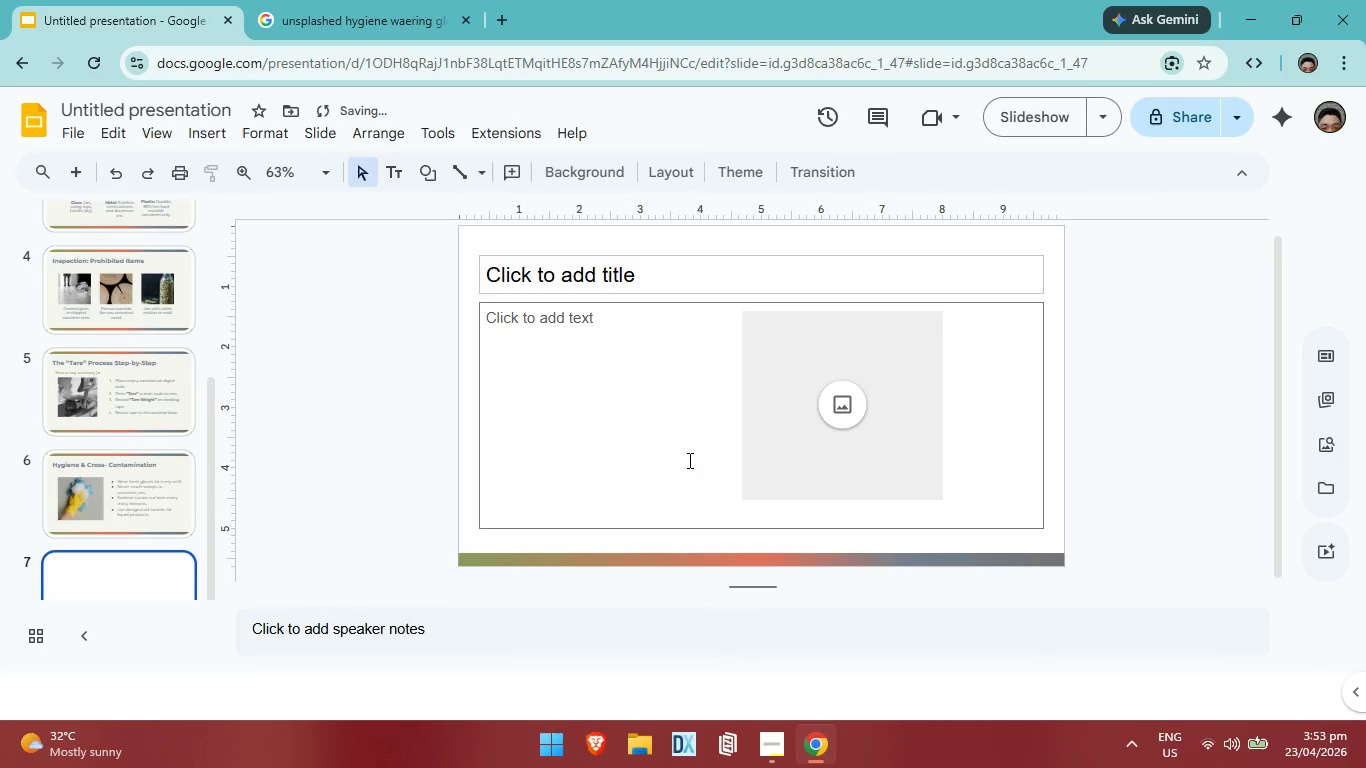 
scroll: coordinate [677, 455], scroll_direction: up, amount: 2.0
 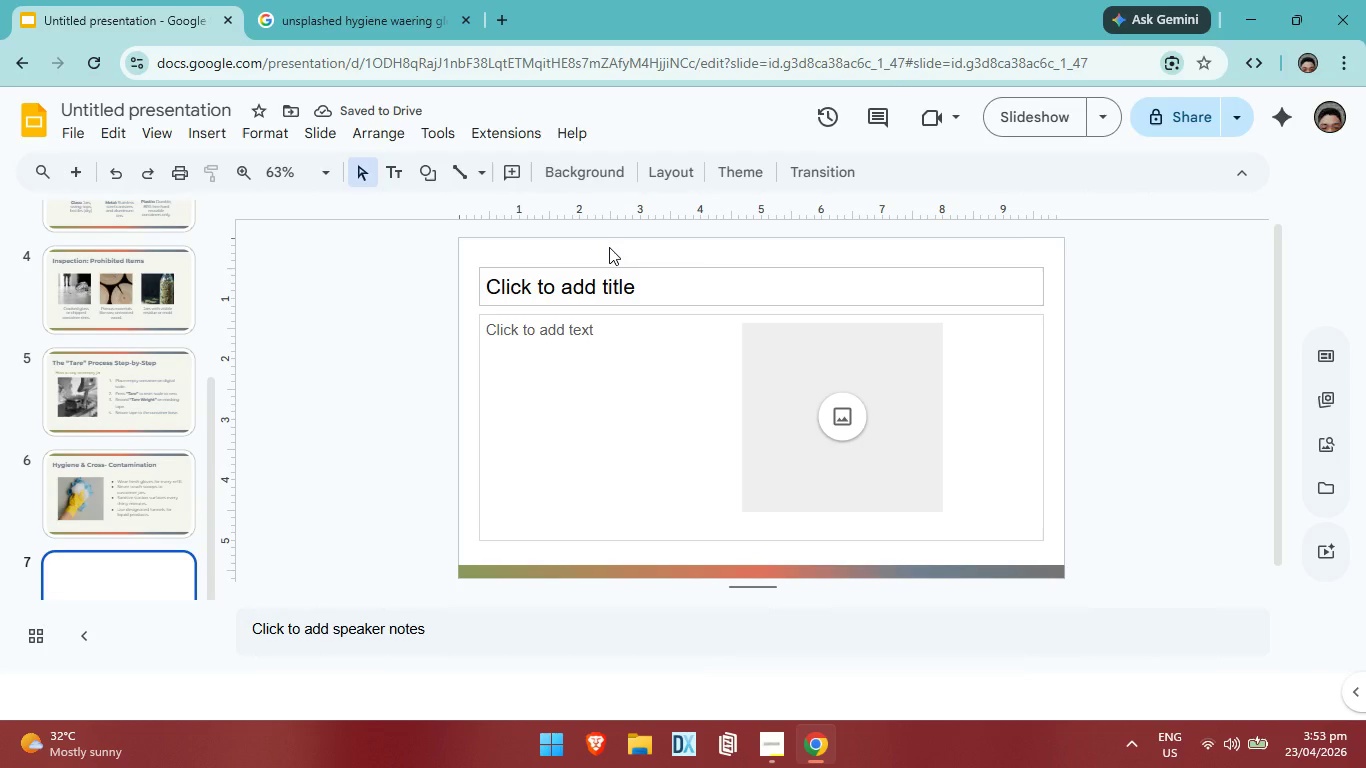 
double_click([609, 247])
 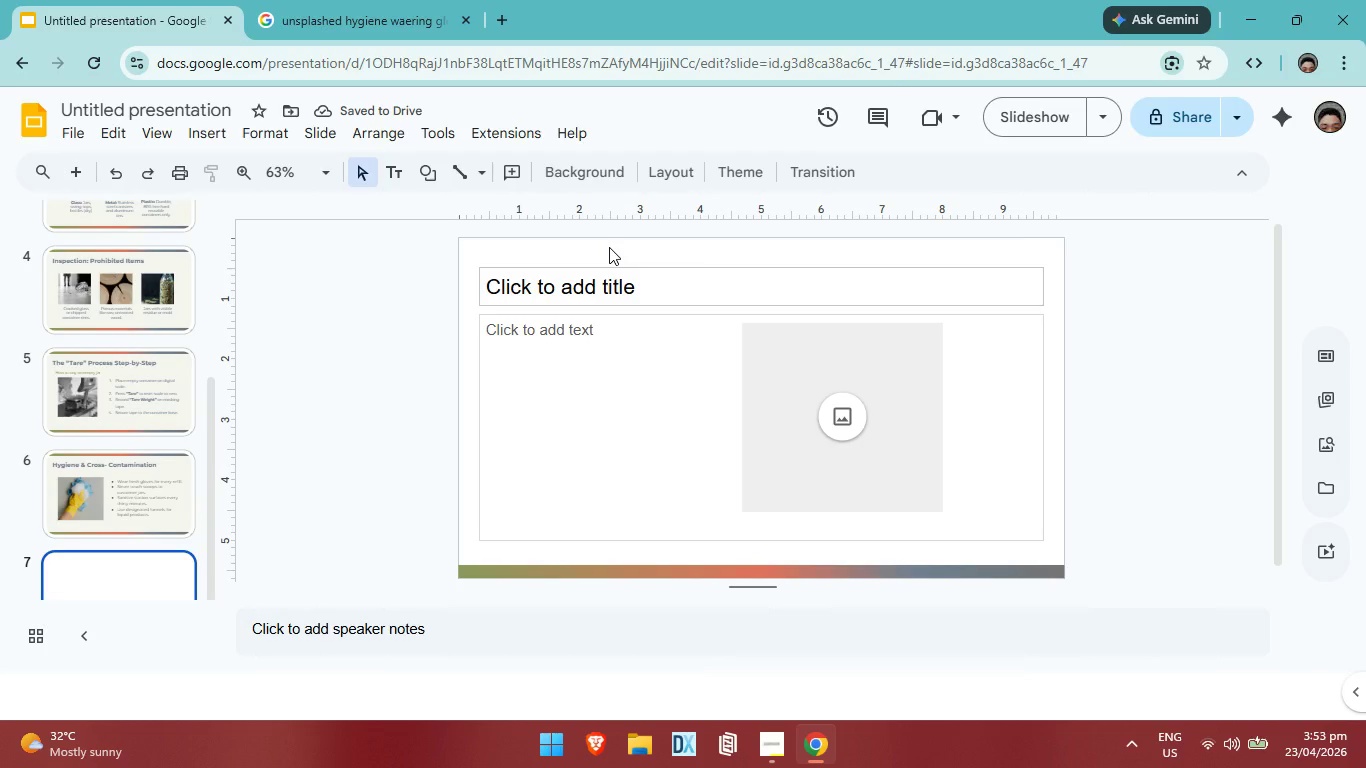 
key(Control+V)
 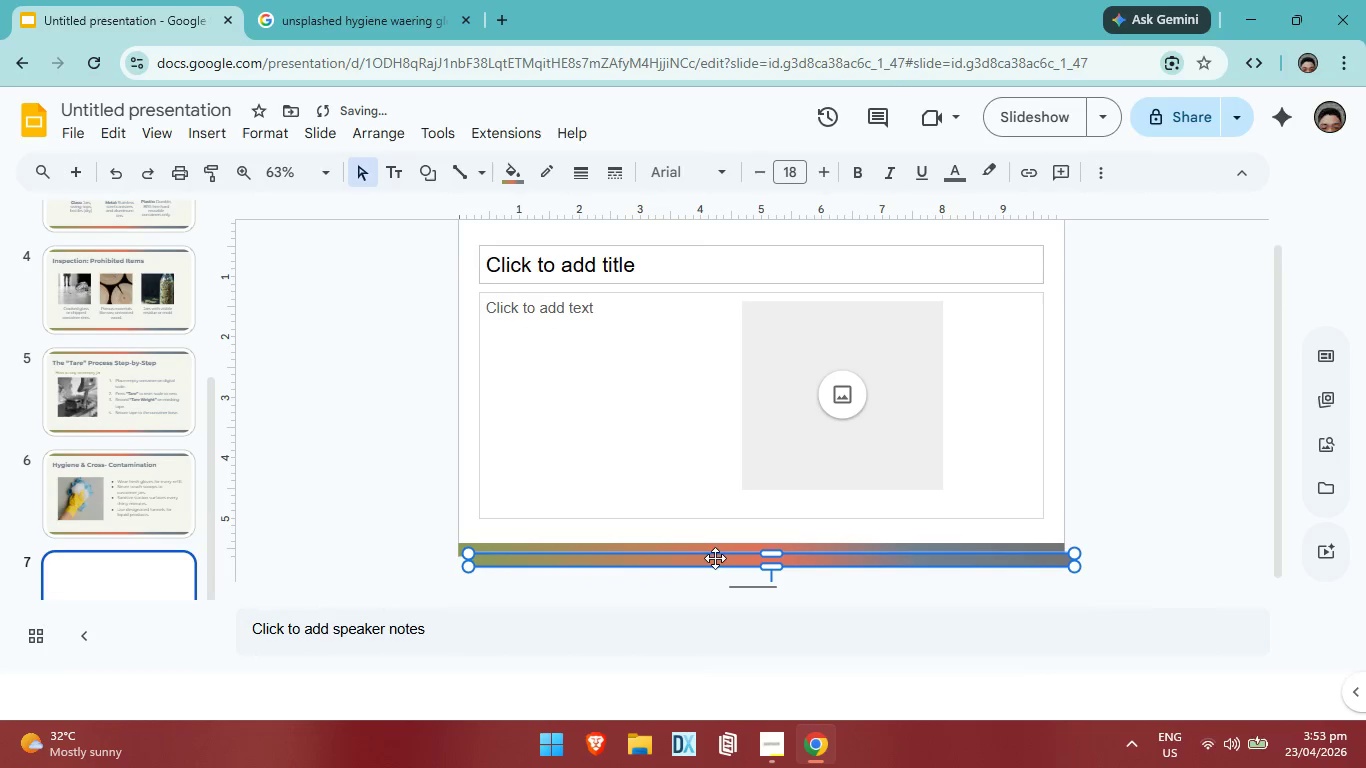 
left_click_drag(start_coordinate=[715, 558], to_coordinate=[691, 305])
 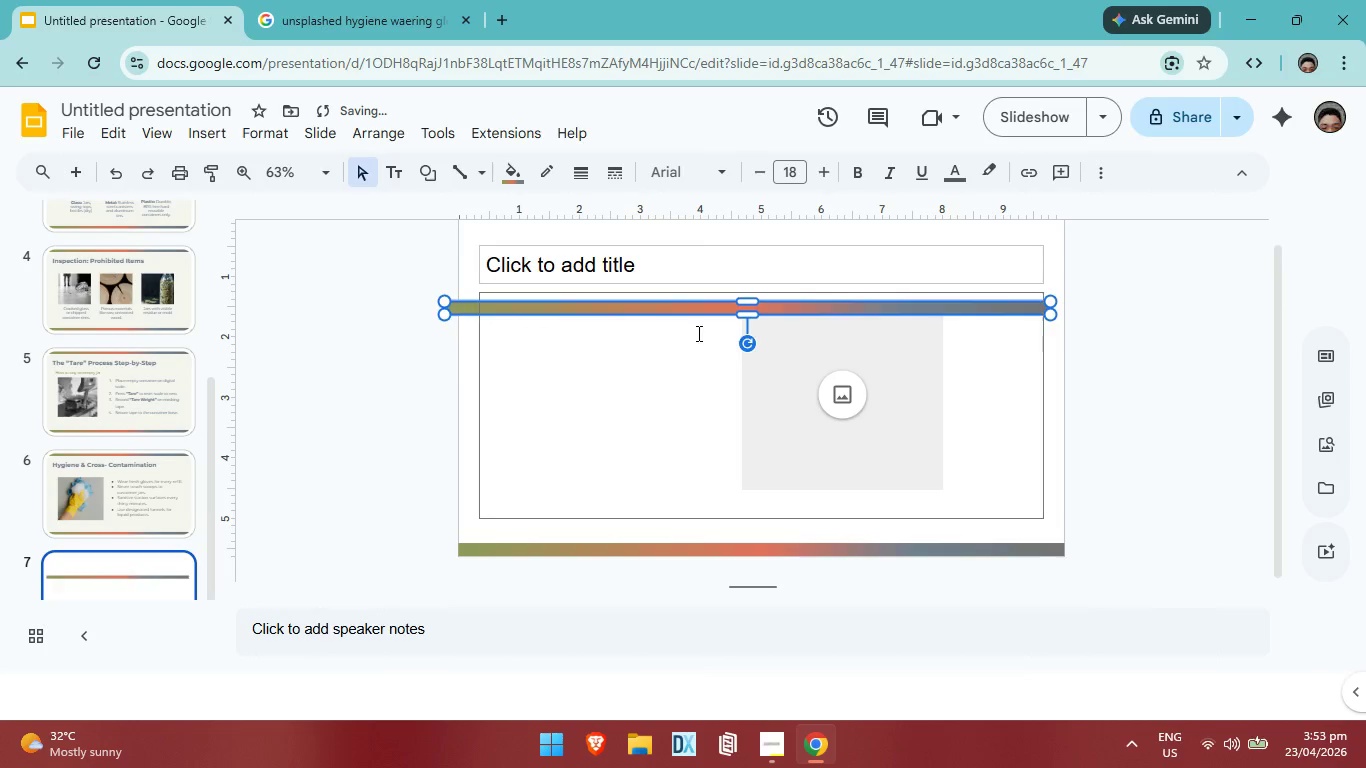 
key(Control+ControlLeft)
 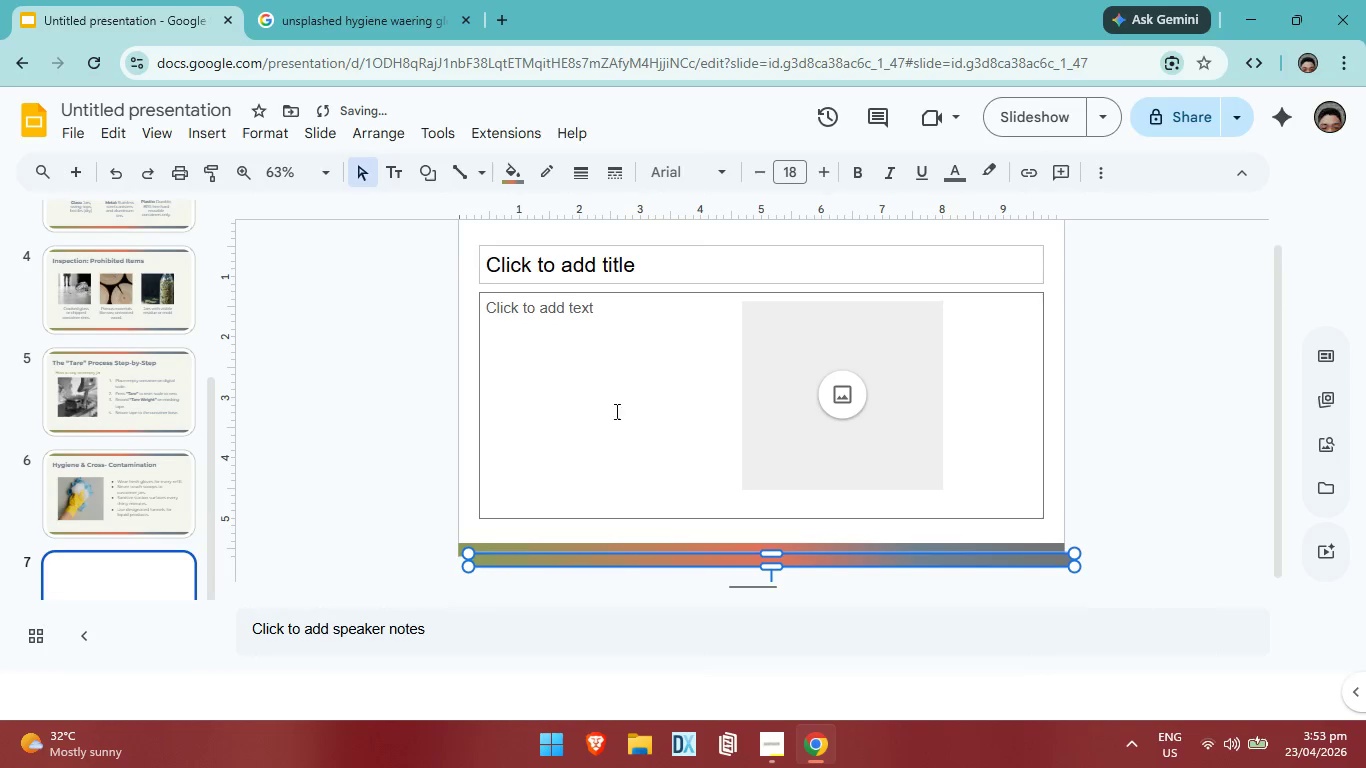 
key(Control+Z)
 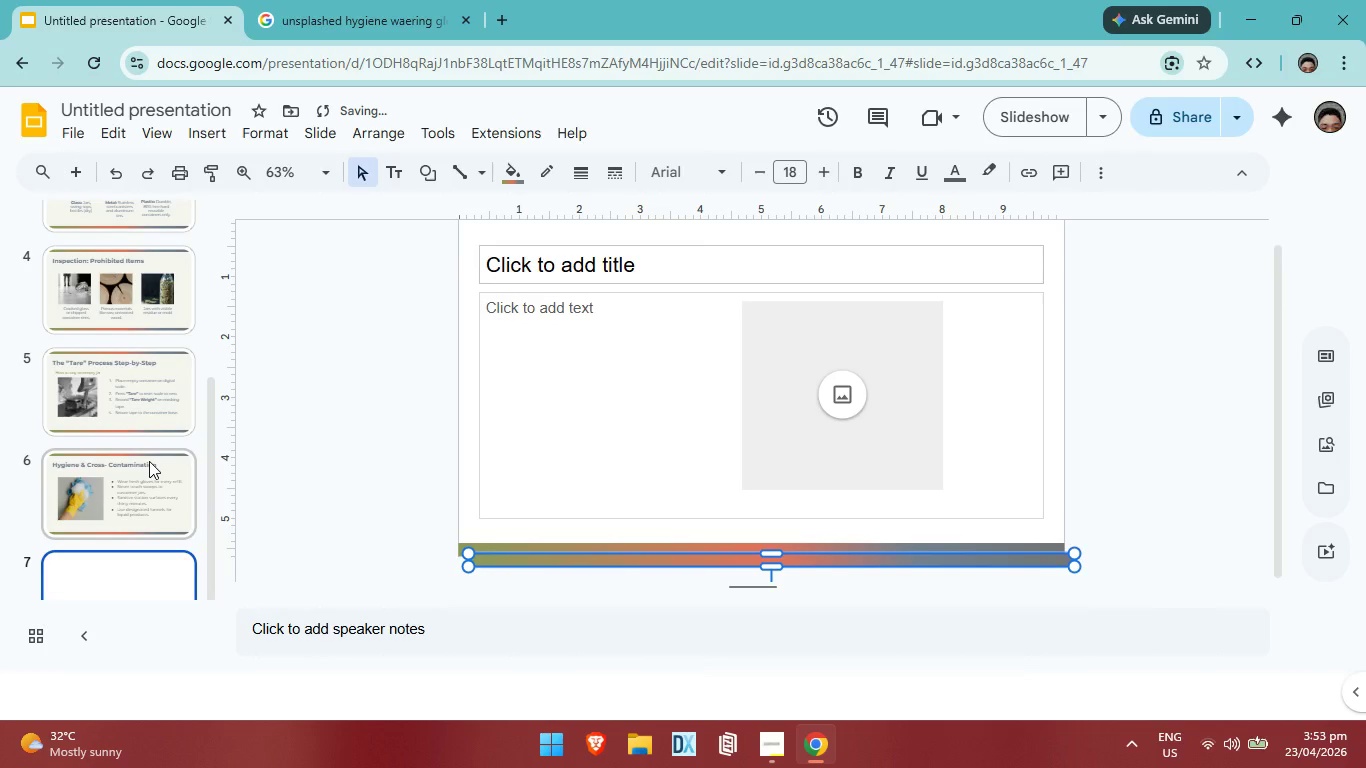 
left_click([147, 461])
 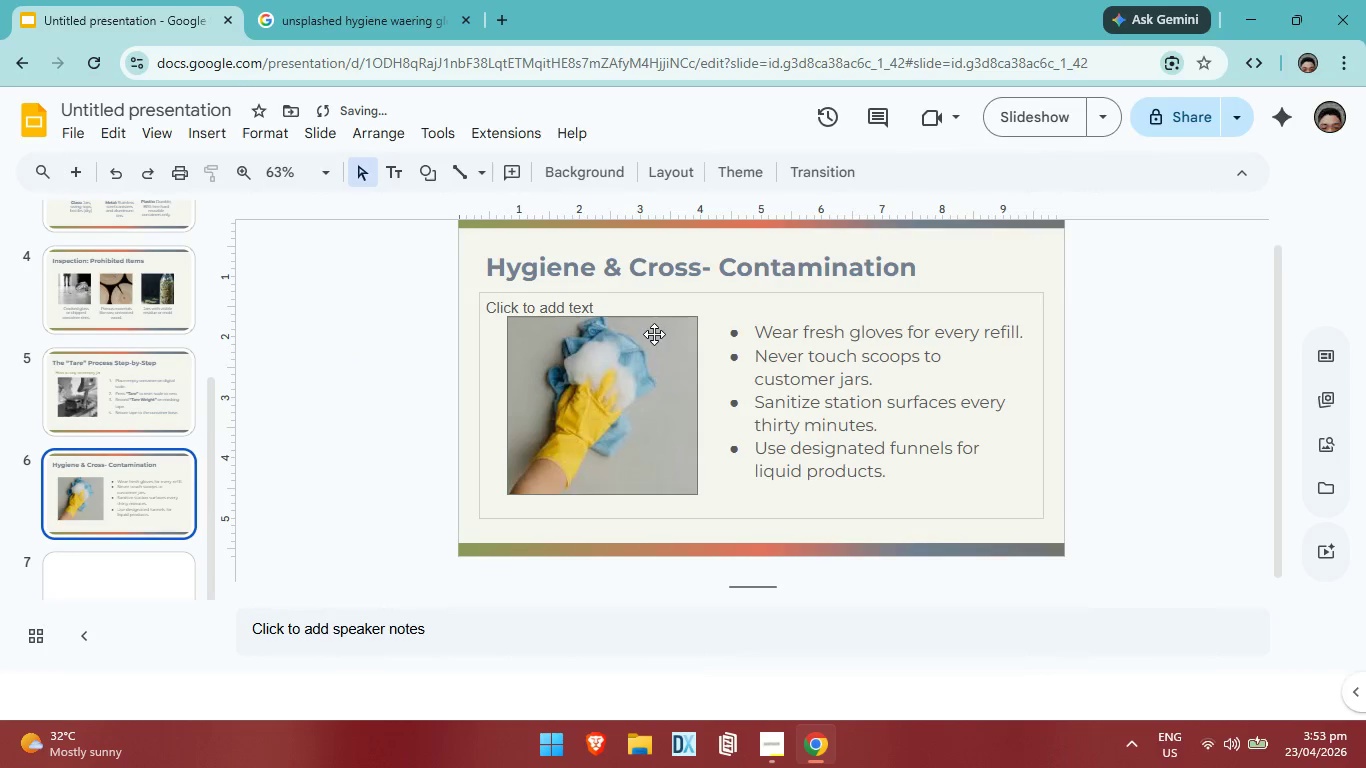 
scroll: coordinate [654, 334], scroll_direction: up, amount: 2.0
 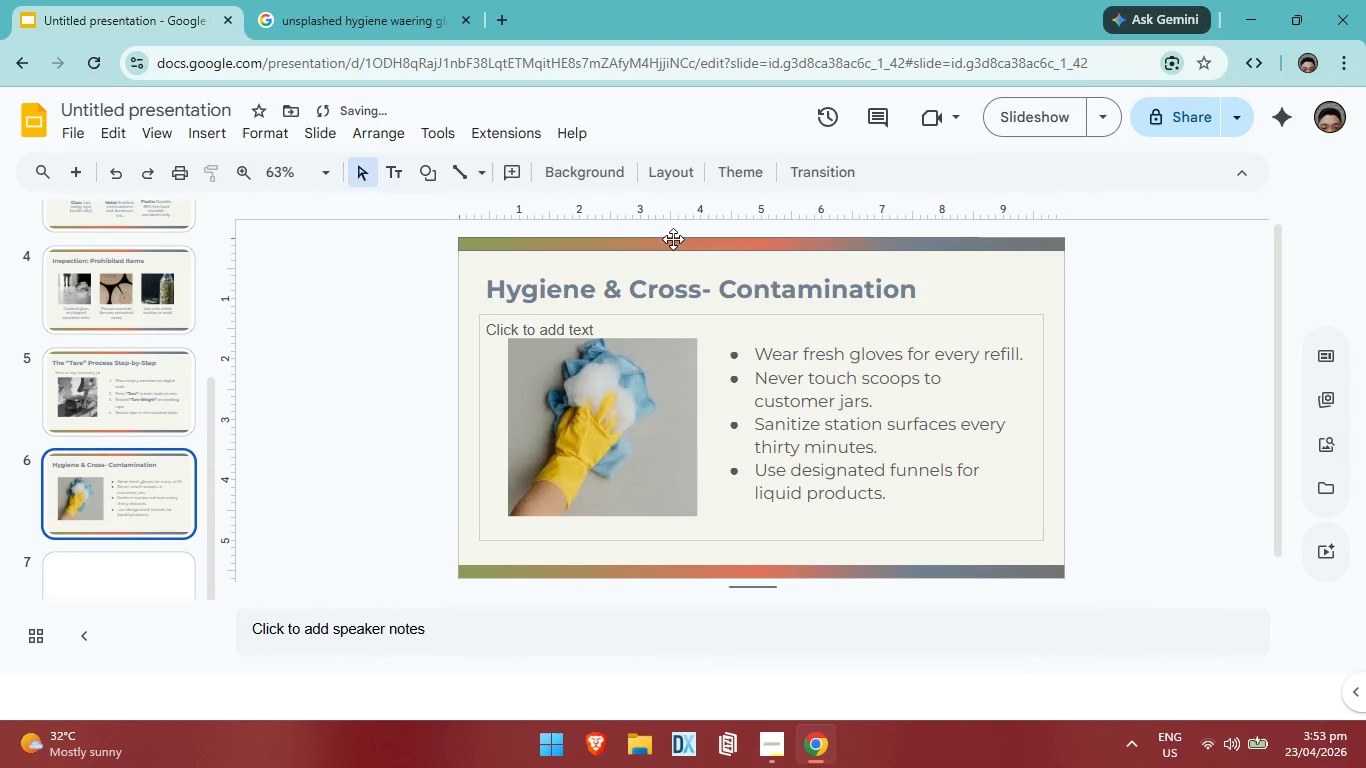 
left_click([673, 239])
 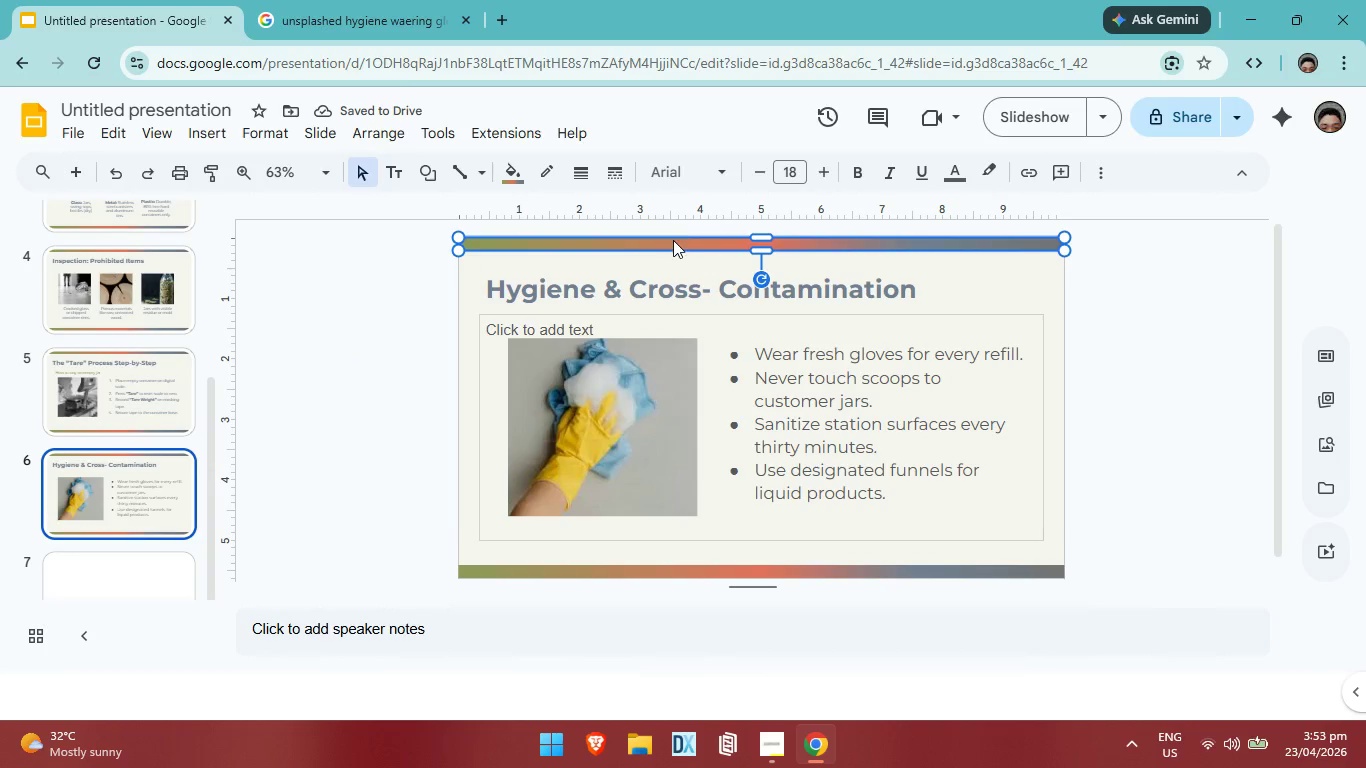 
key(Control+C)
 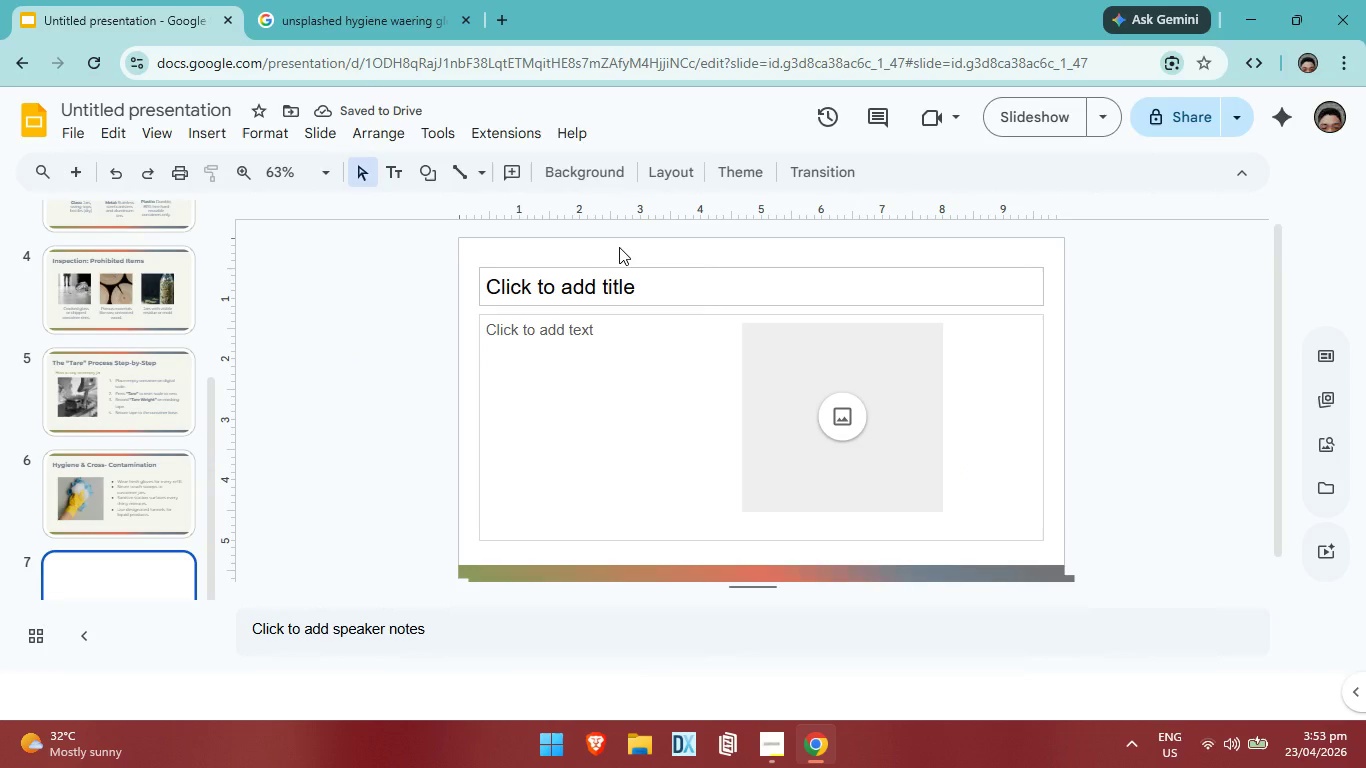 
left_click([619, 247])
 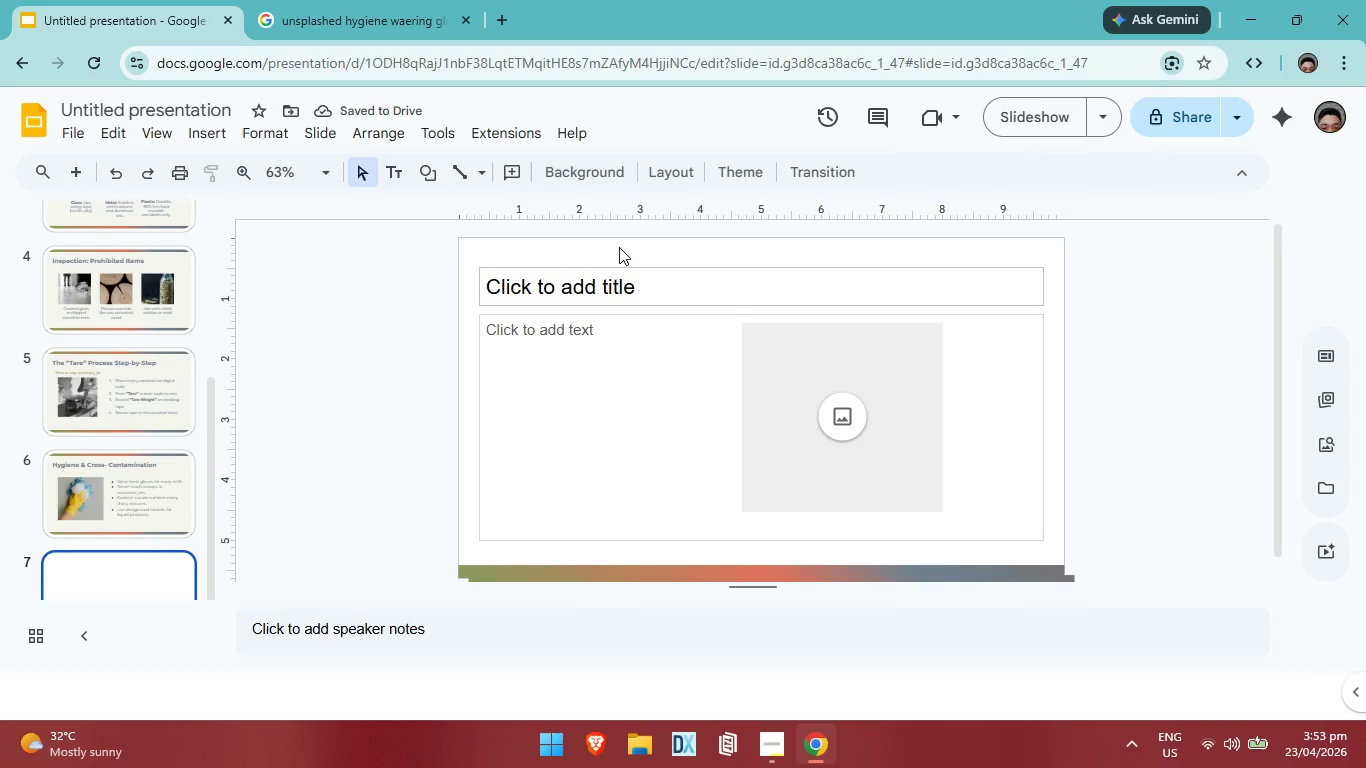 
key(Control+V)
 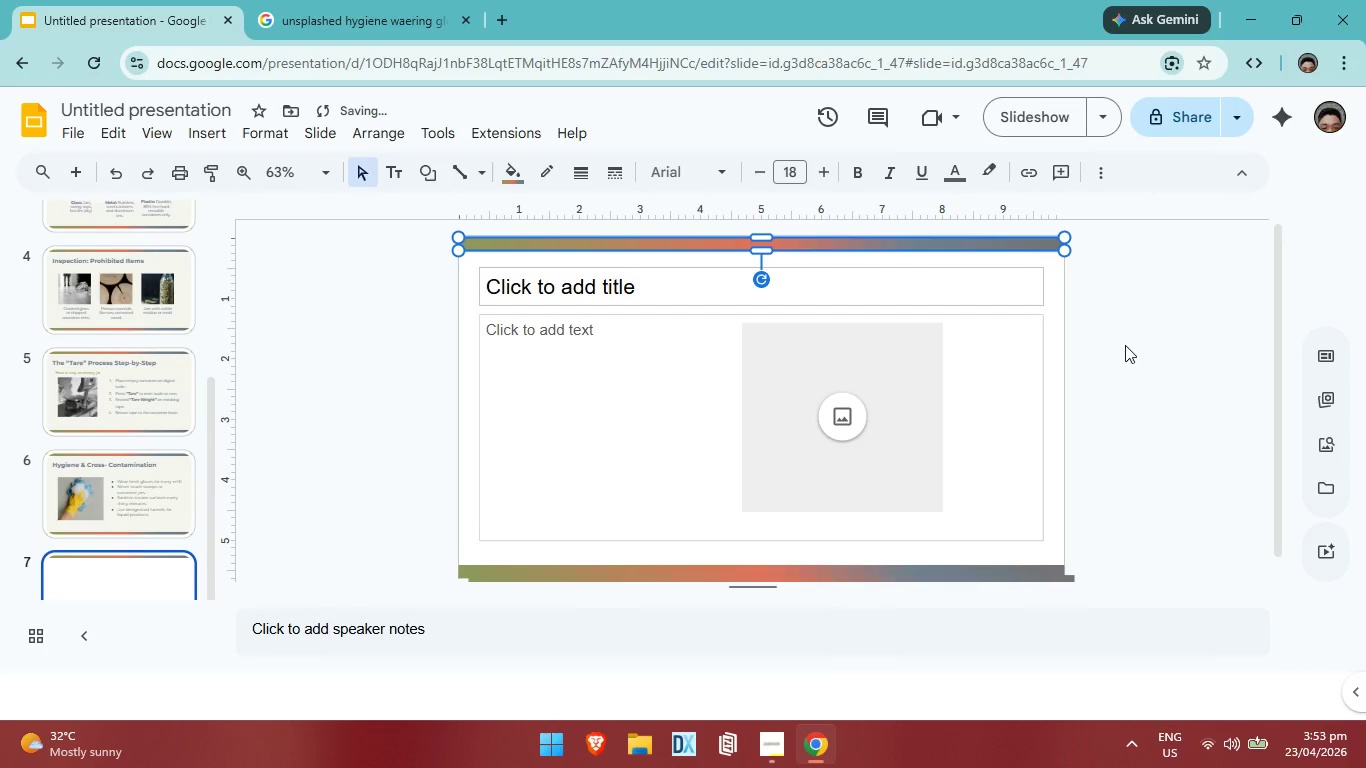 
left_click([1125, 345])
 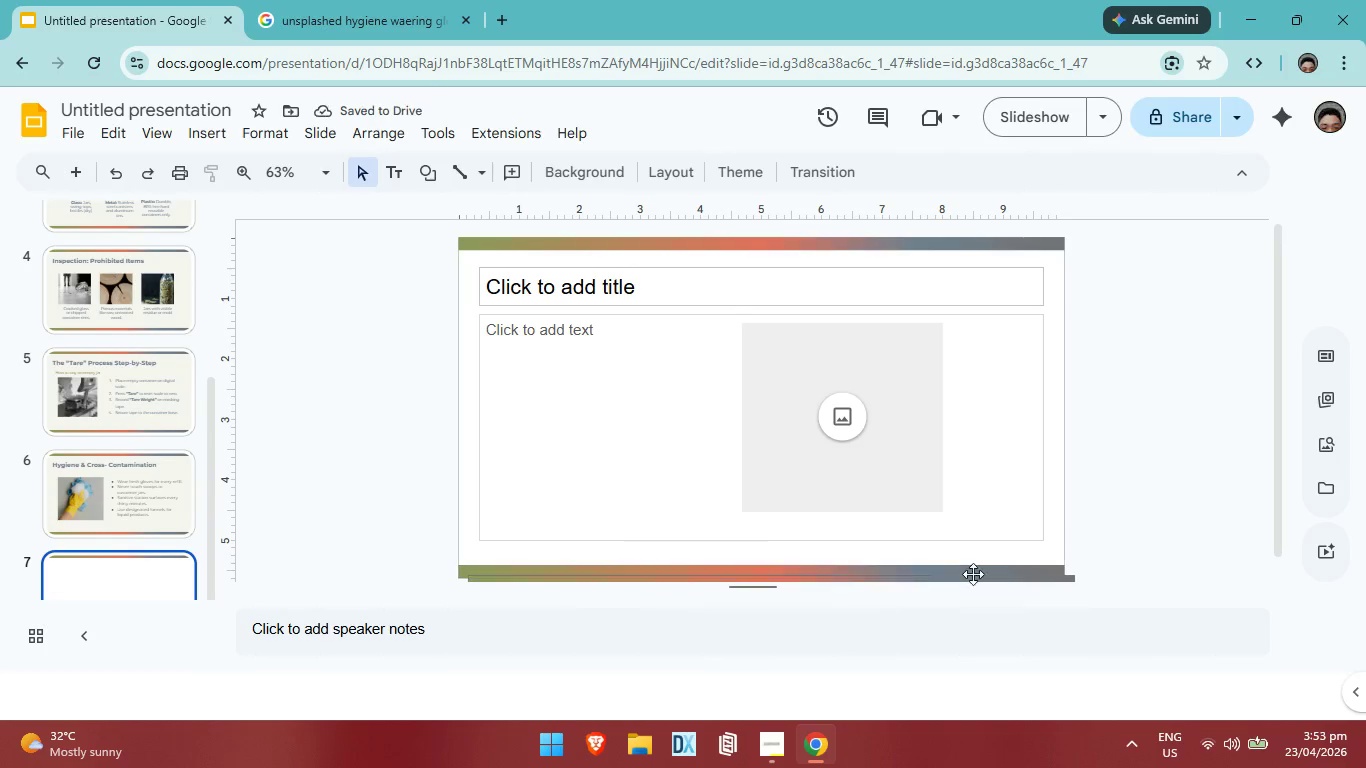 
left_click([976, 575])
 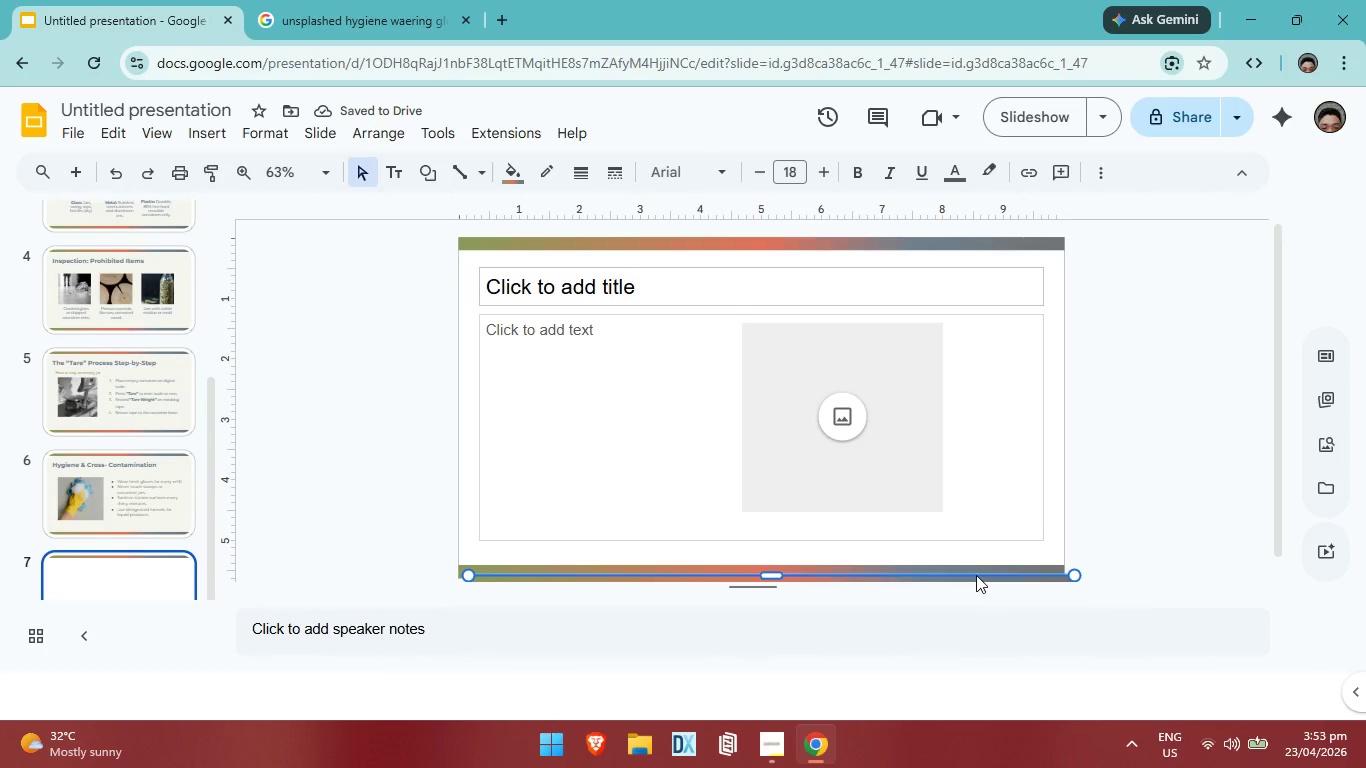 
key(Backspace)
 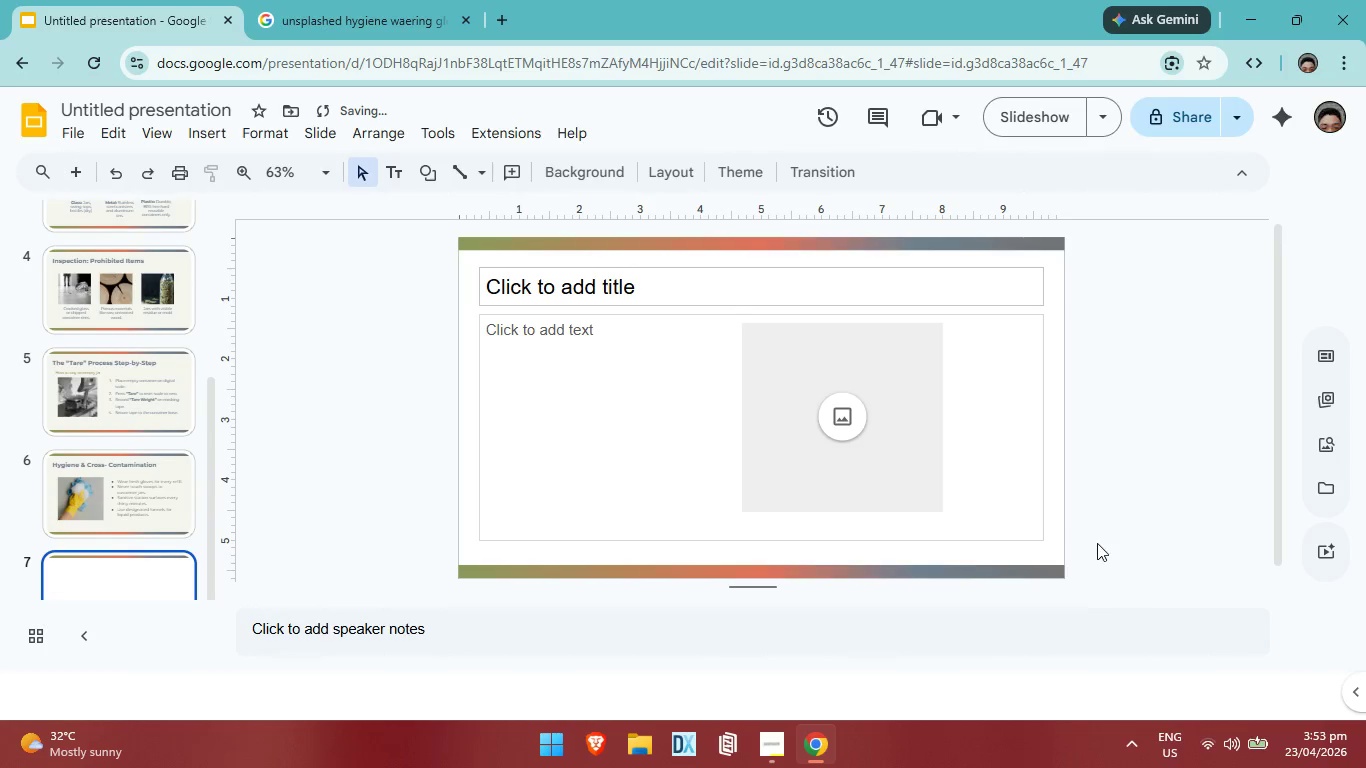 
left_click([1112, 547])
 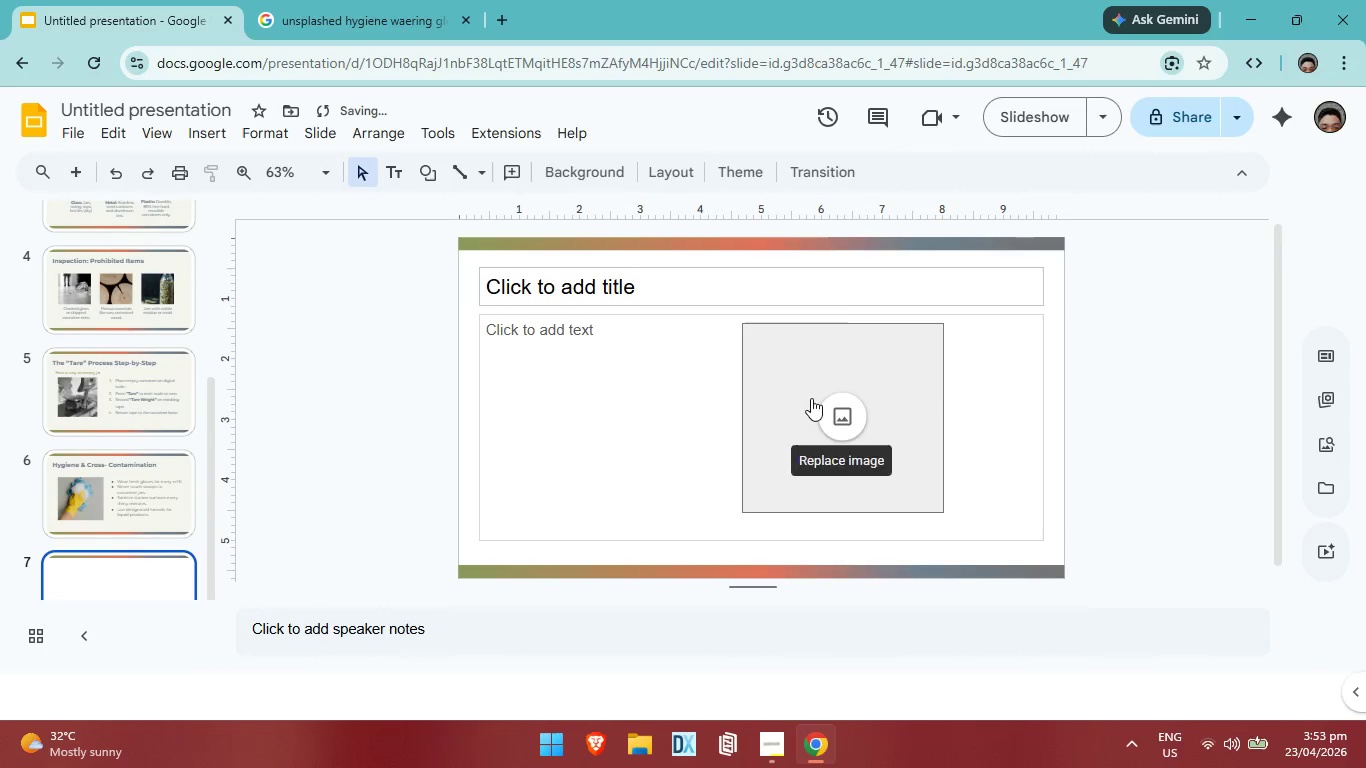 
left_click([810, 398])
 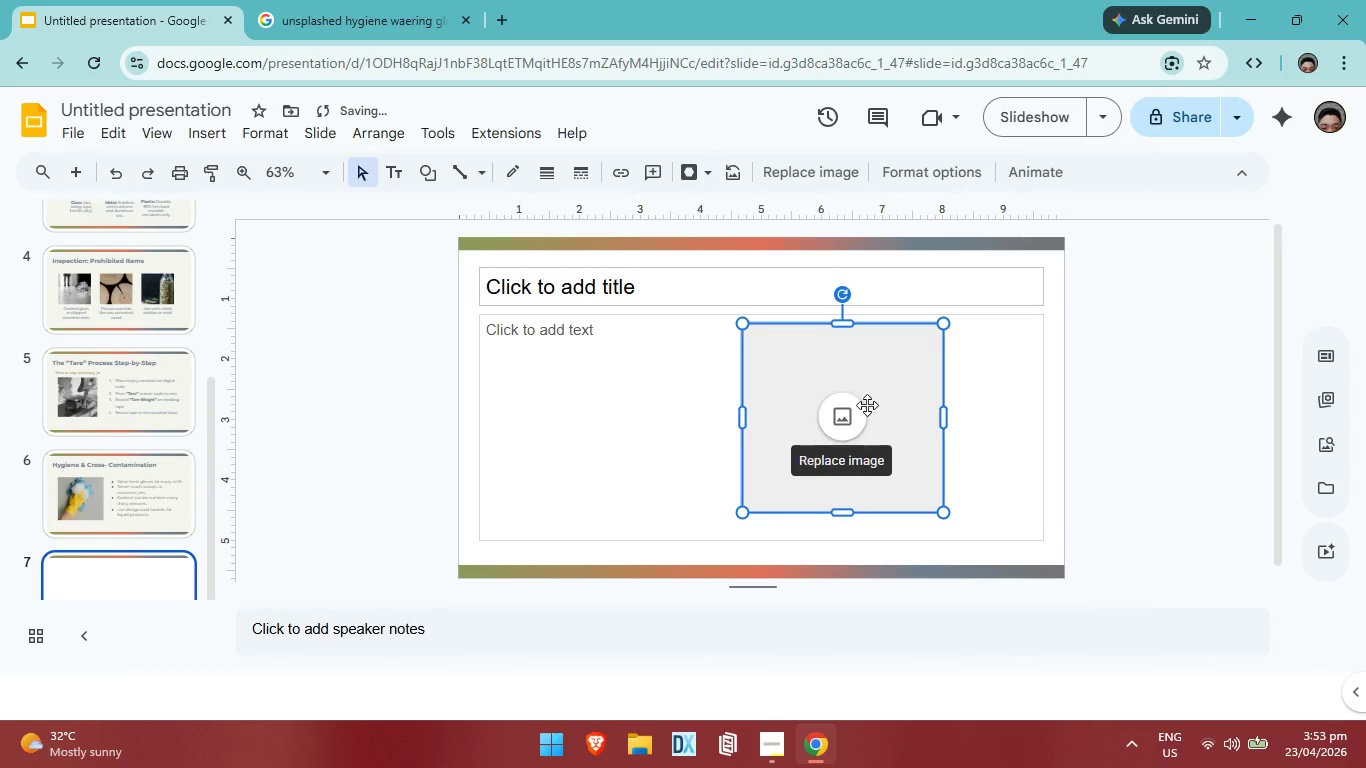 
left_click_drag(start_coordinate=[869, 407], to_coordinate=[919, 416])
 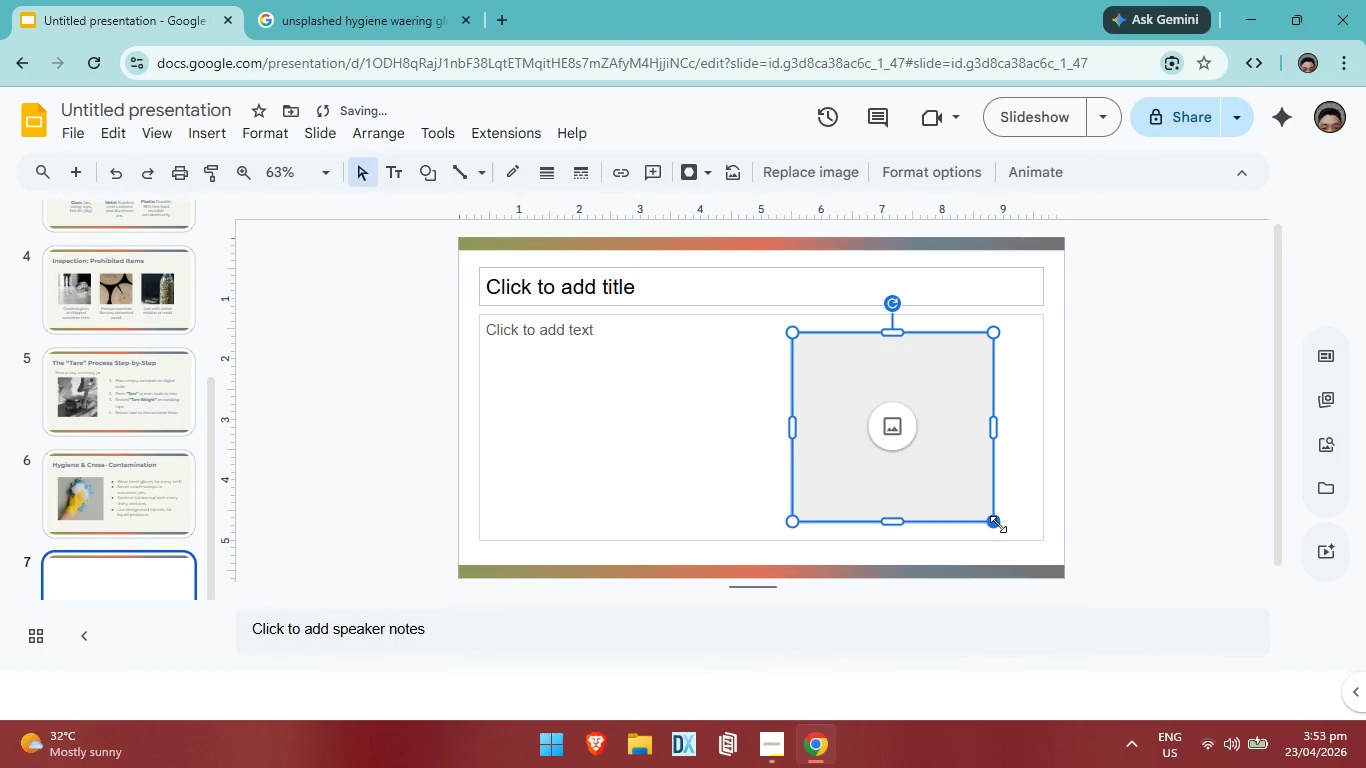 
left_click_drag(start_coordinate=[998, 524], to_coordinate=[991, 515])
 